 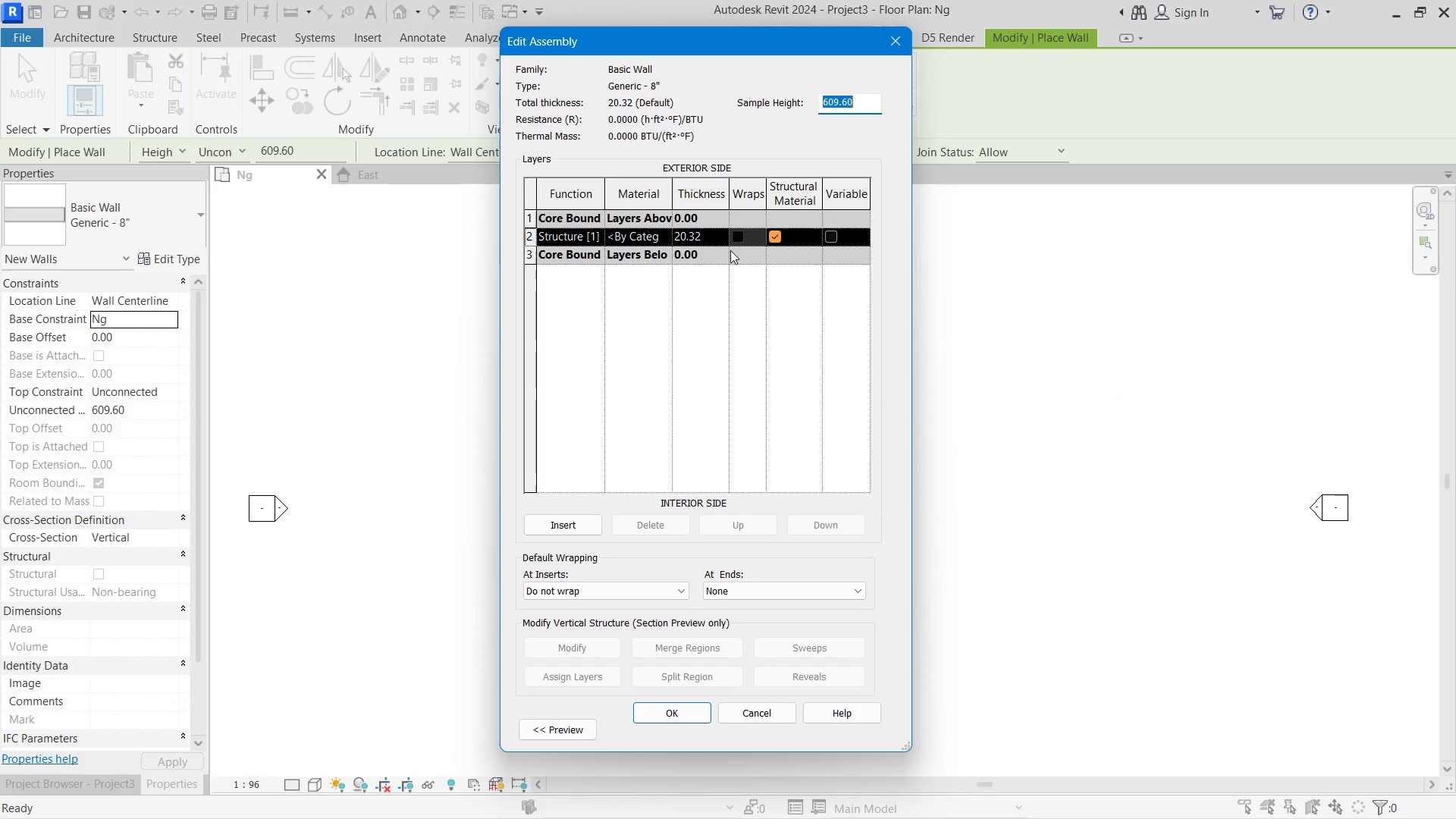 
left_click([899, 49])
 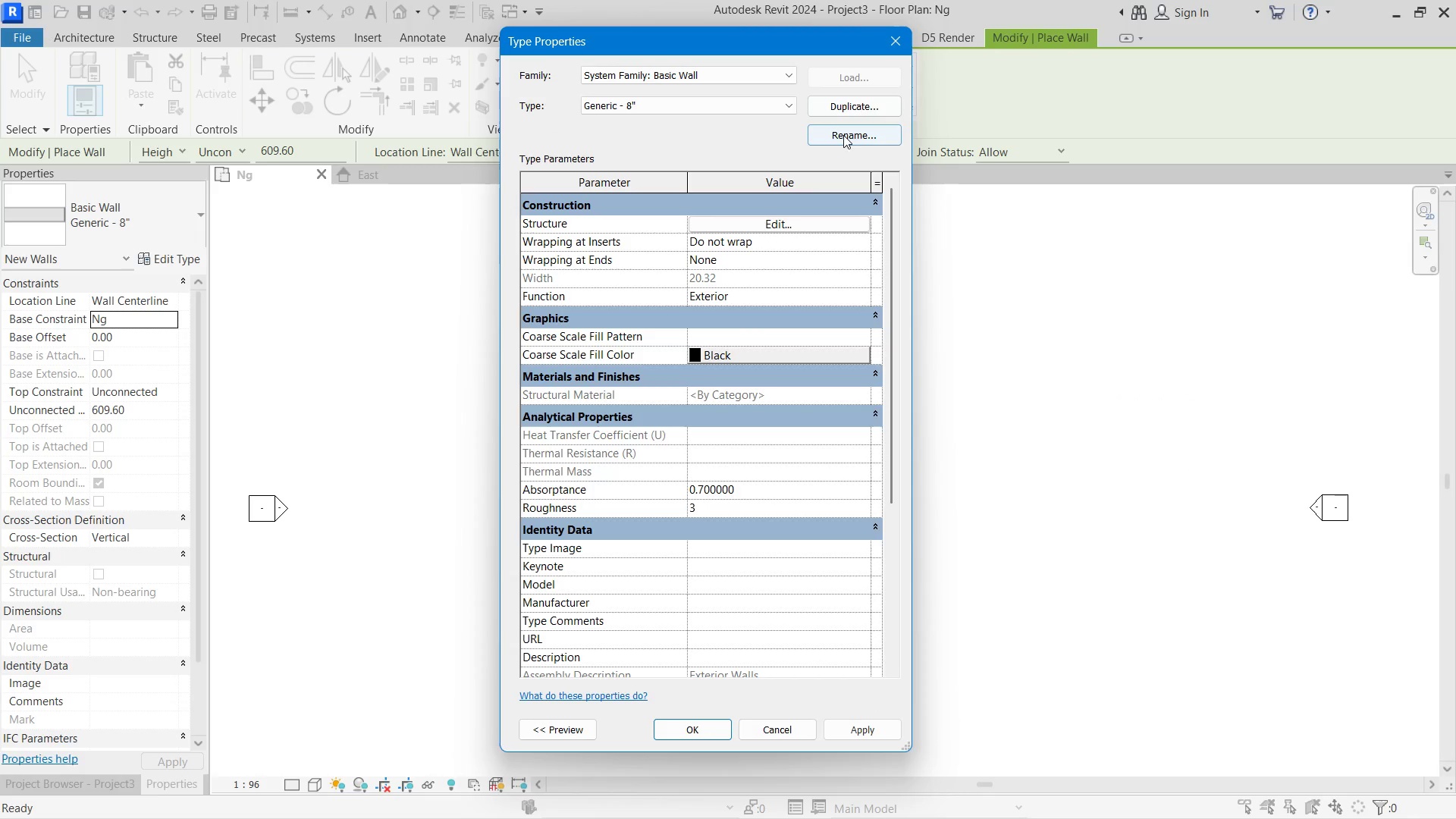 
left_click([856, 103])
 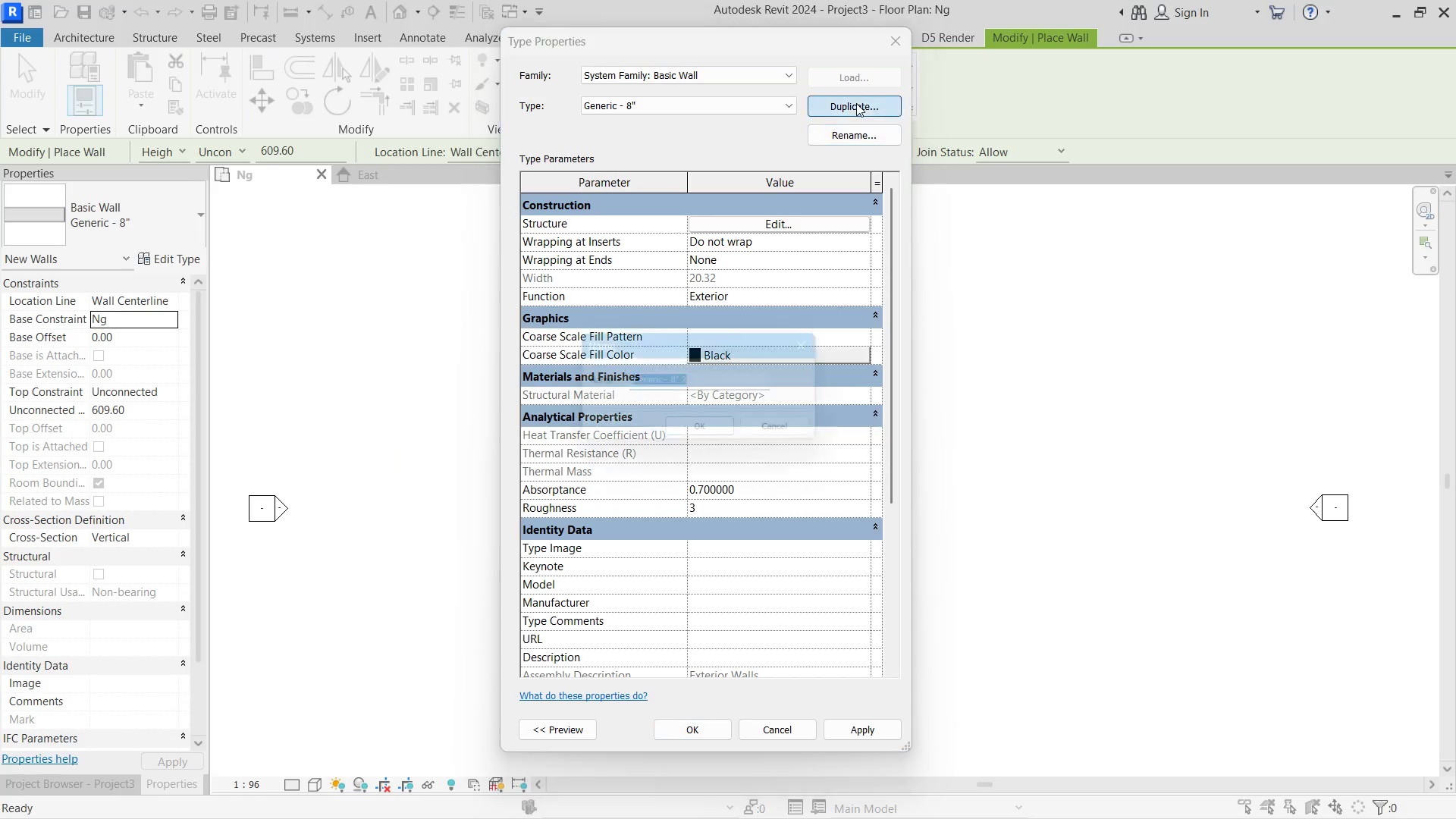 
key(Control+V)
 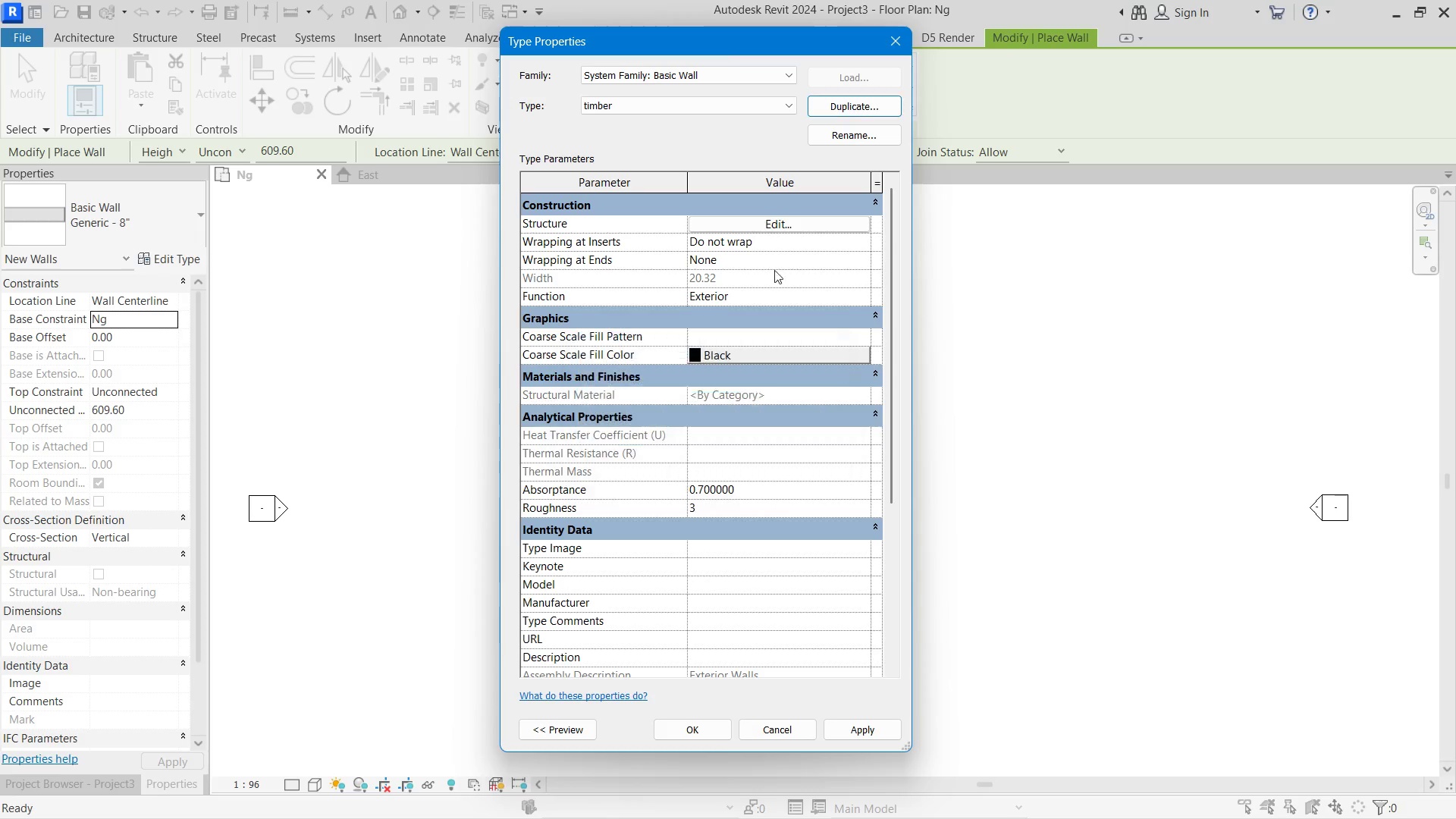 
double_click([785, 221])
 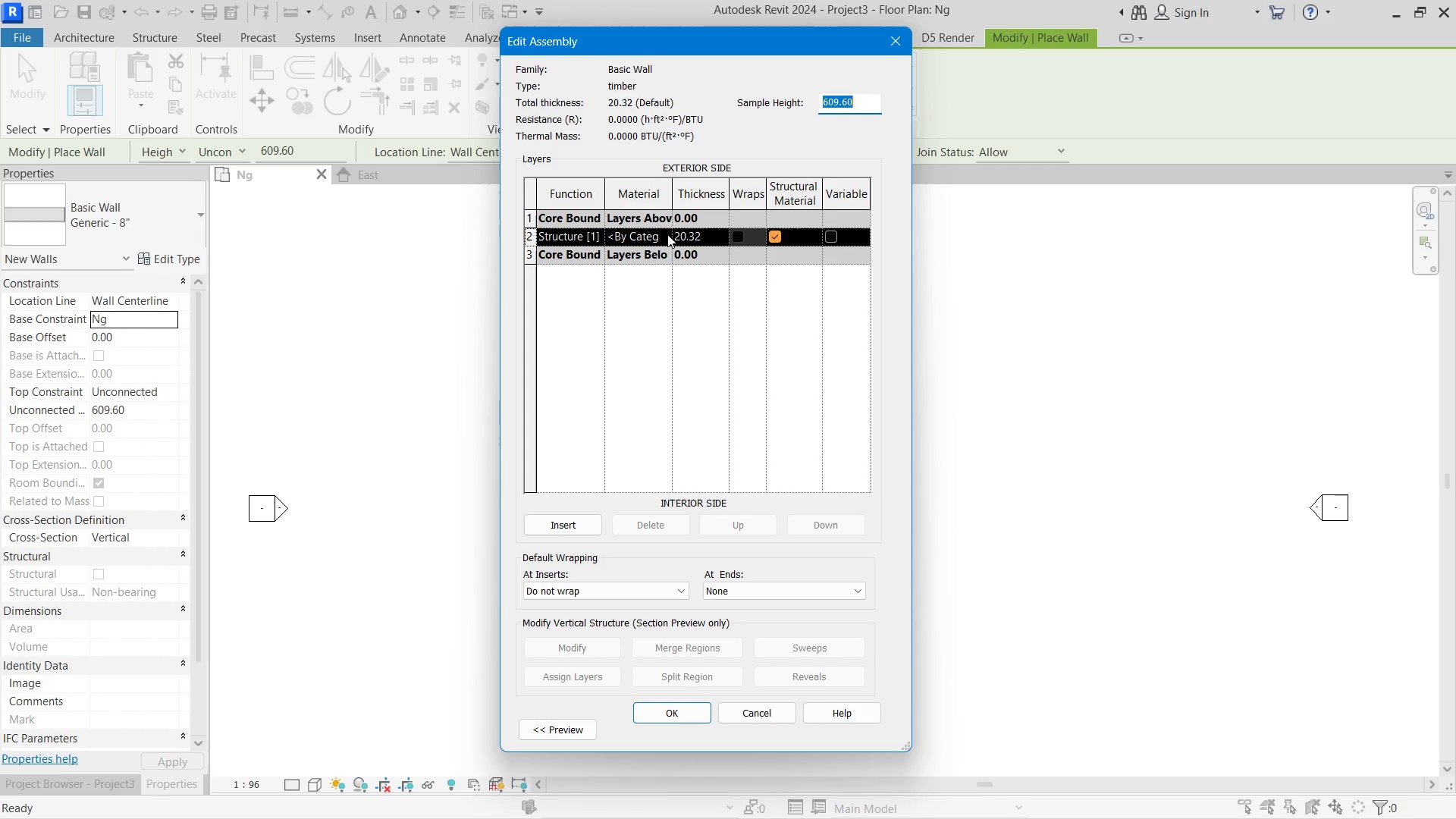 
left_click([667, 237])
 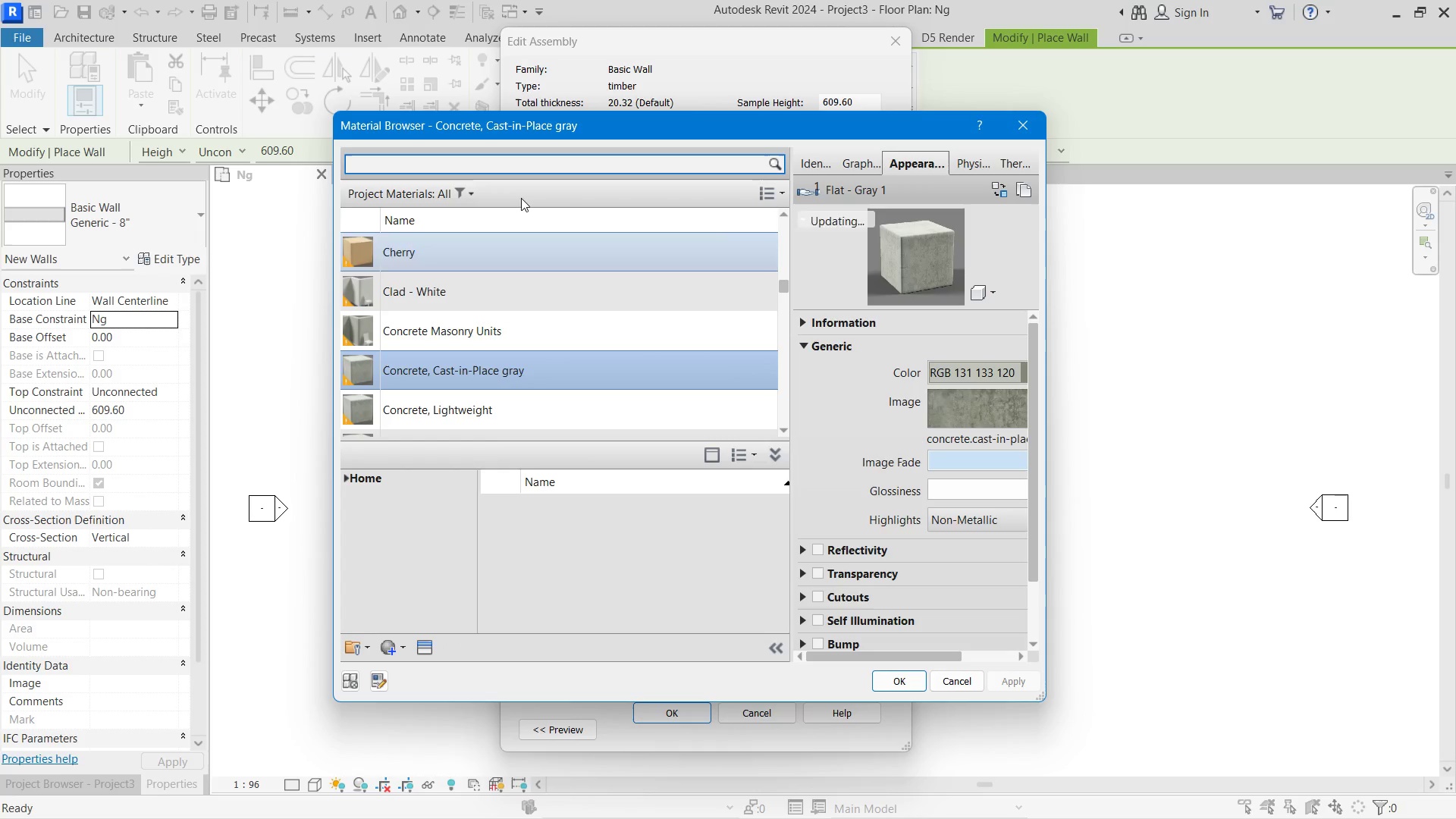 
left_click([488, 165])
 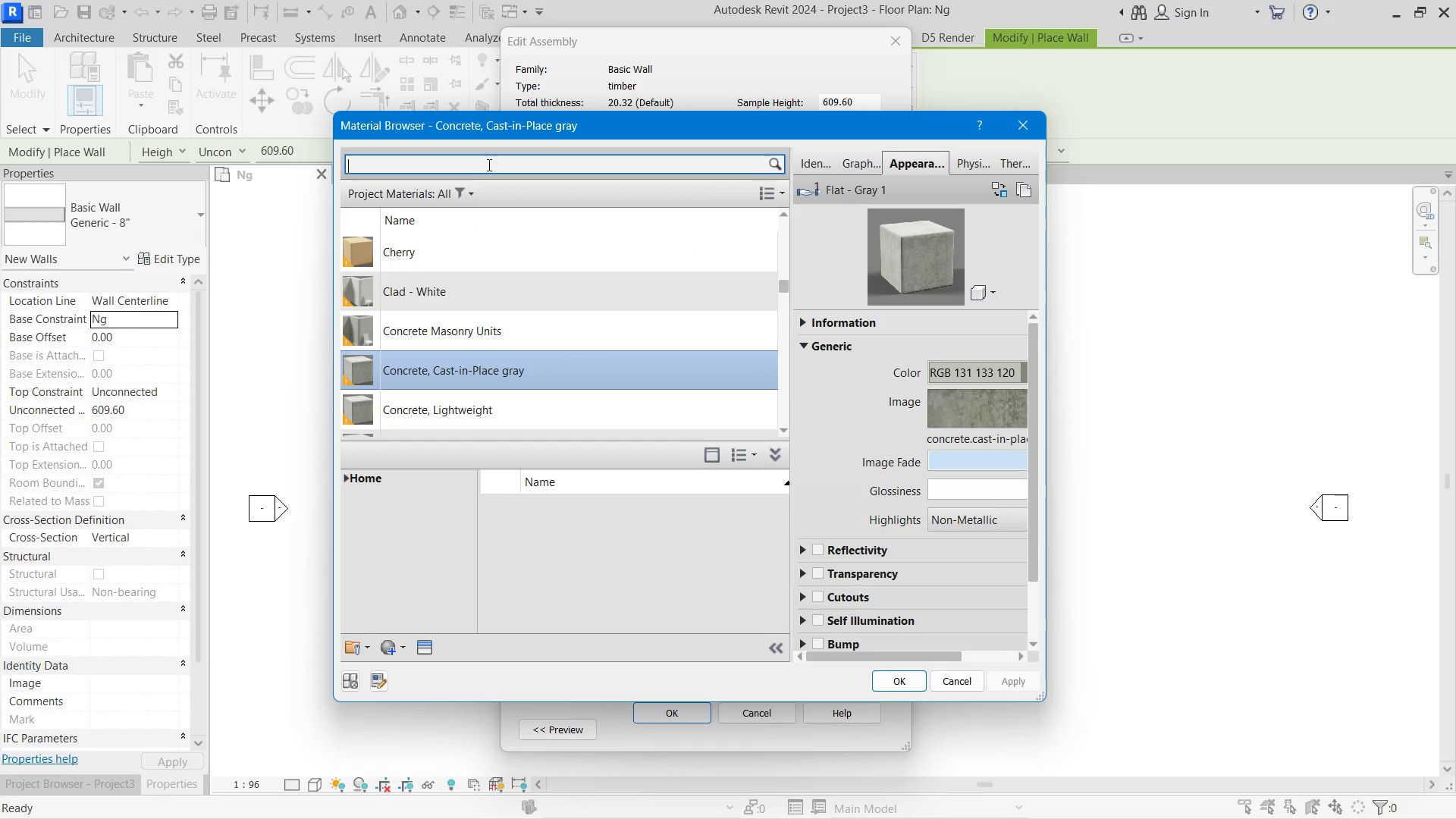 
key(Control+V)
 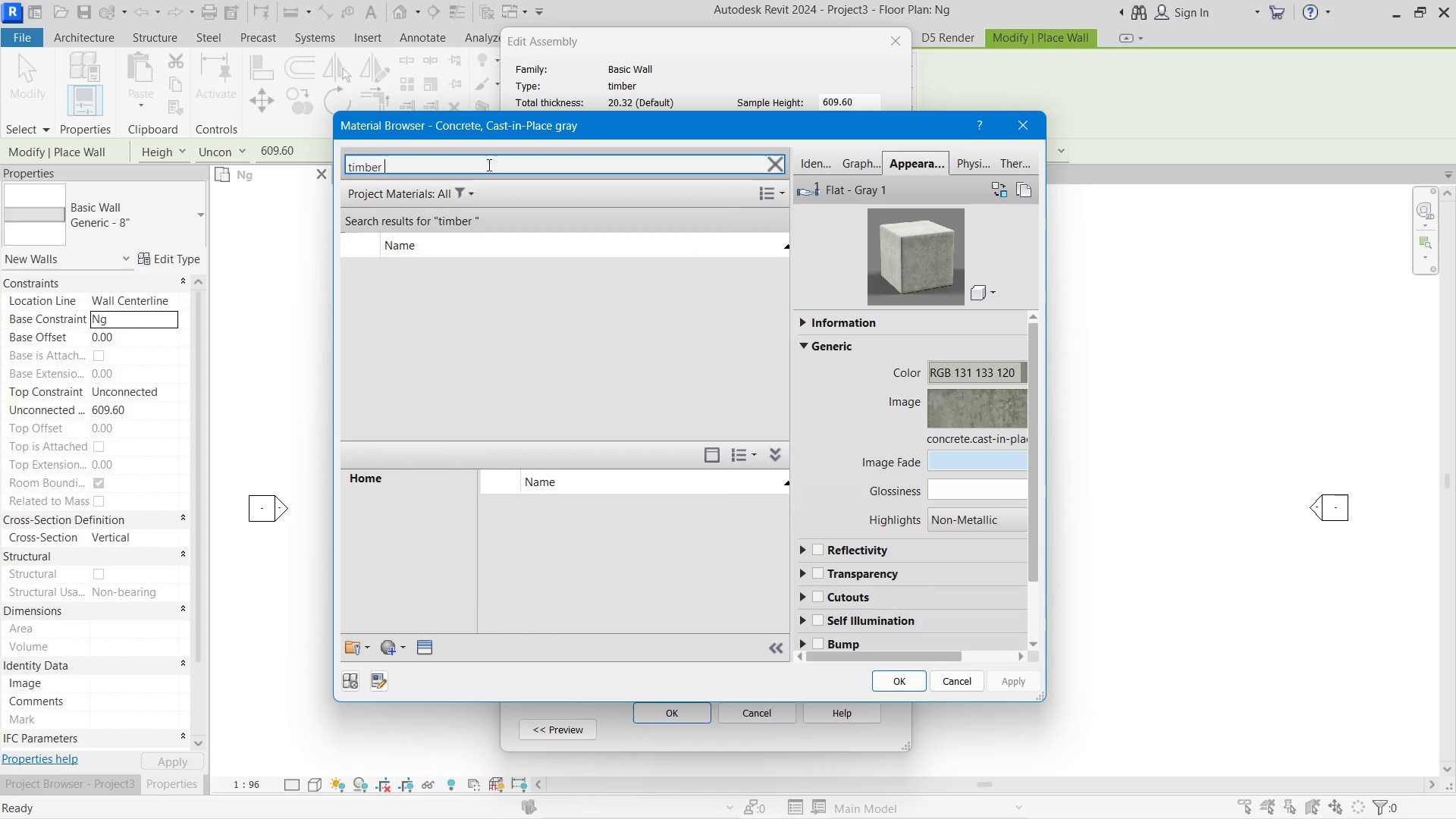 
key(Enter)
 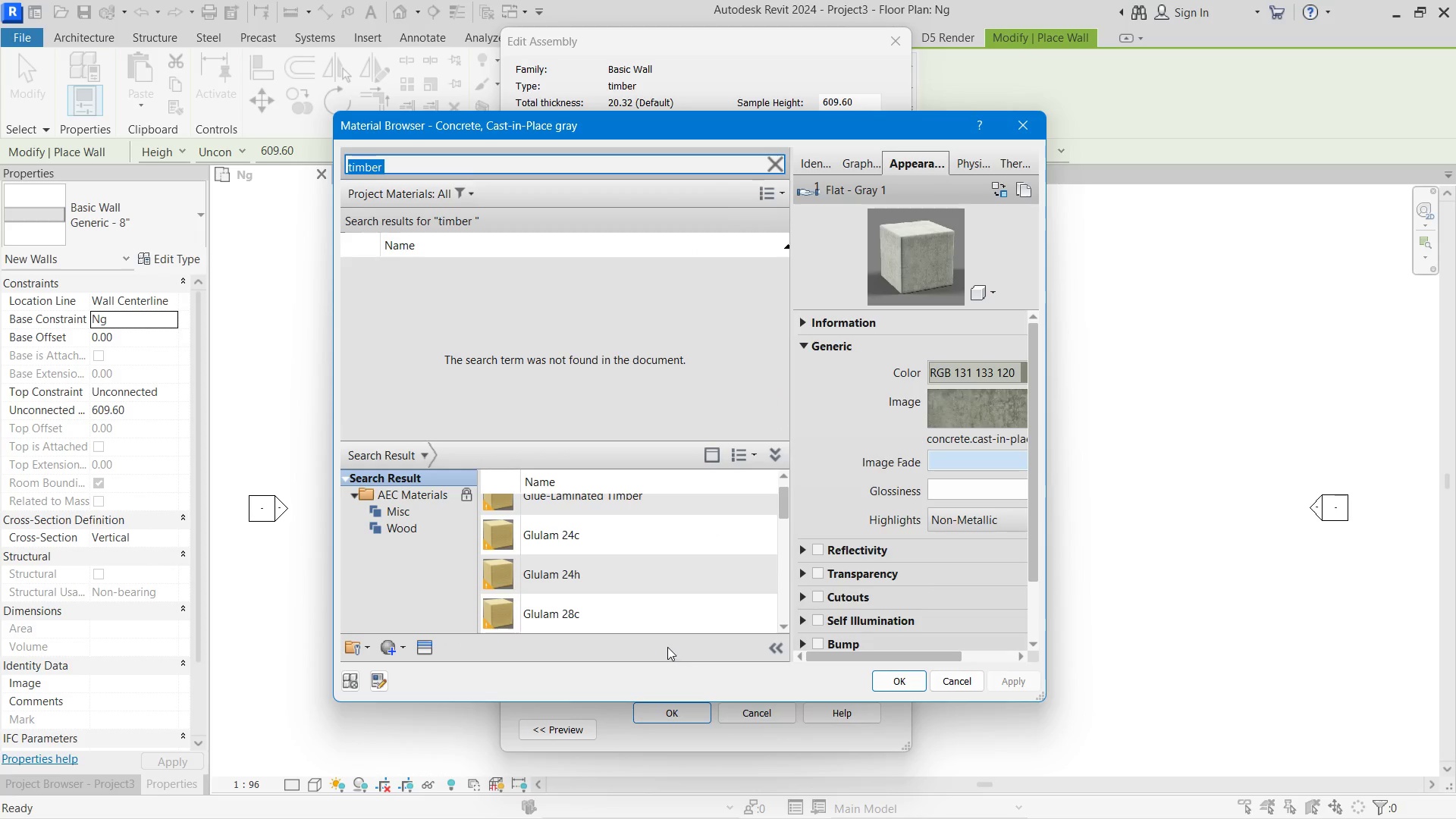 
scroll: coordinate [689, 554], scroll_direction: up, amount: 2.0
 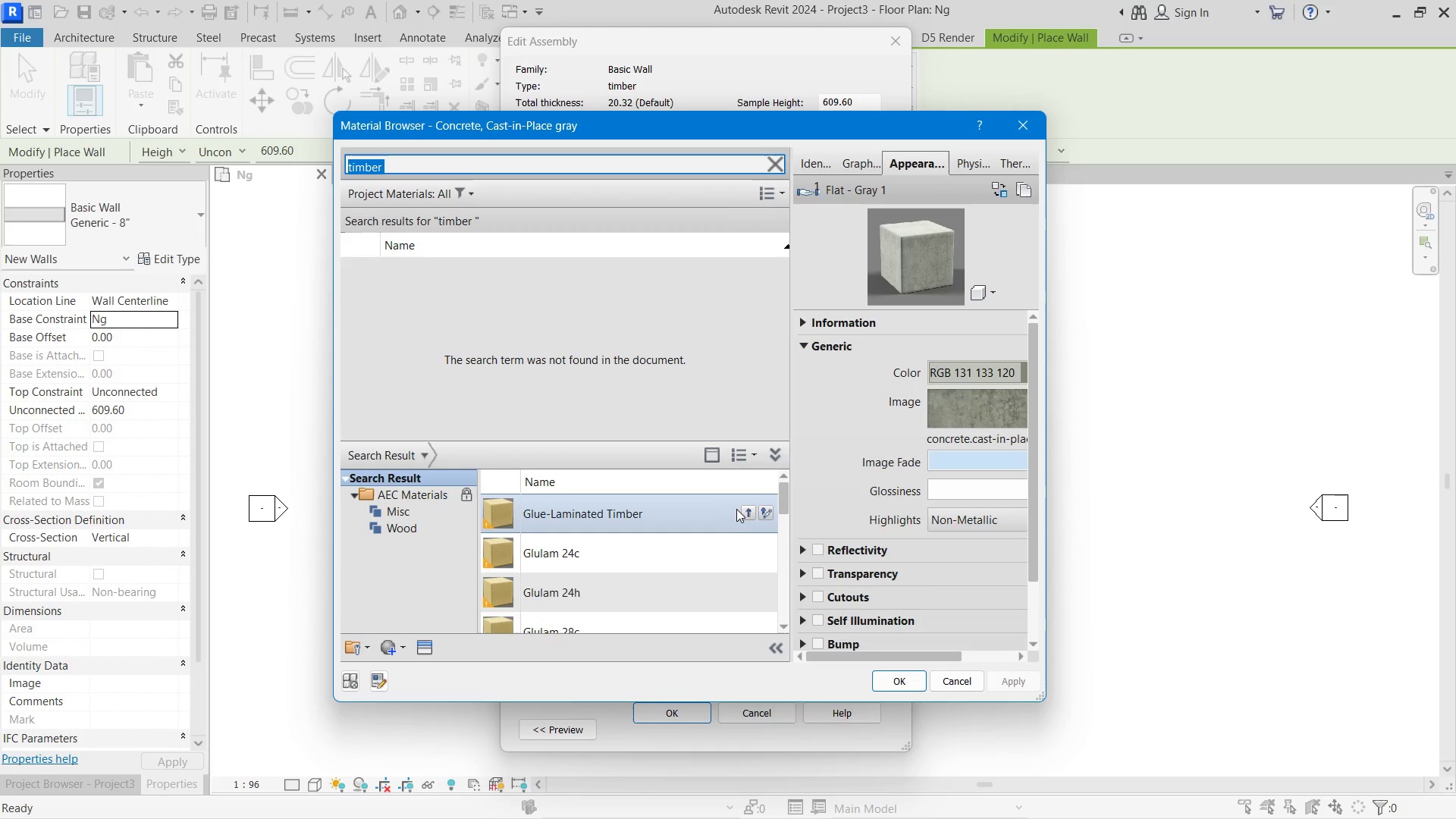 
left_click([745, 511])
 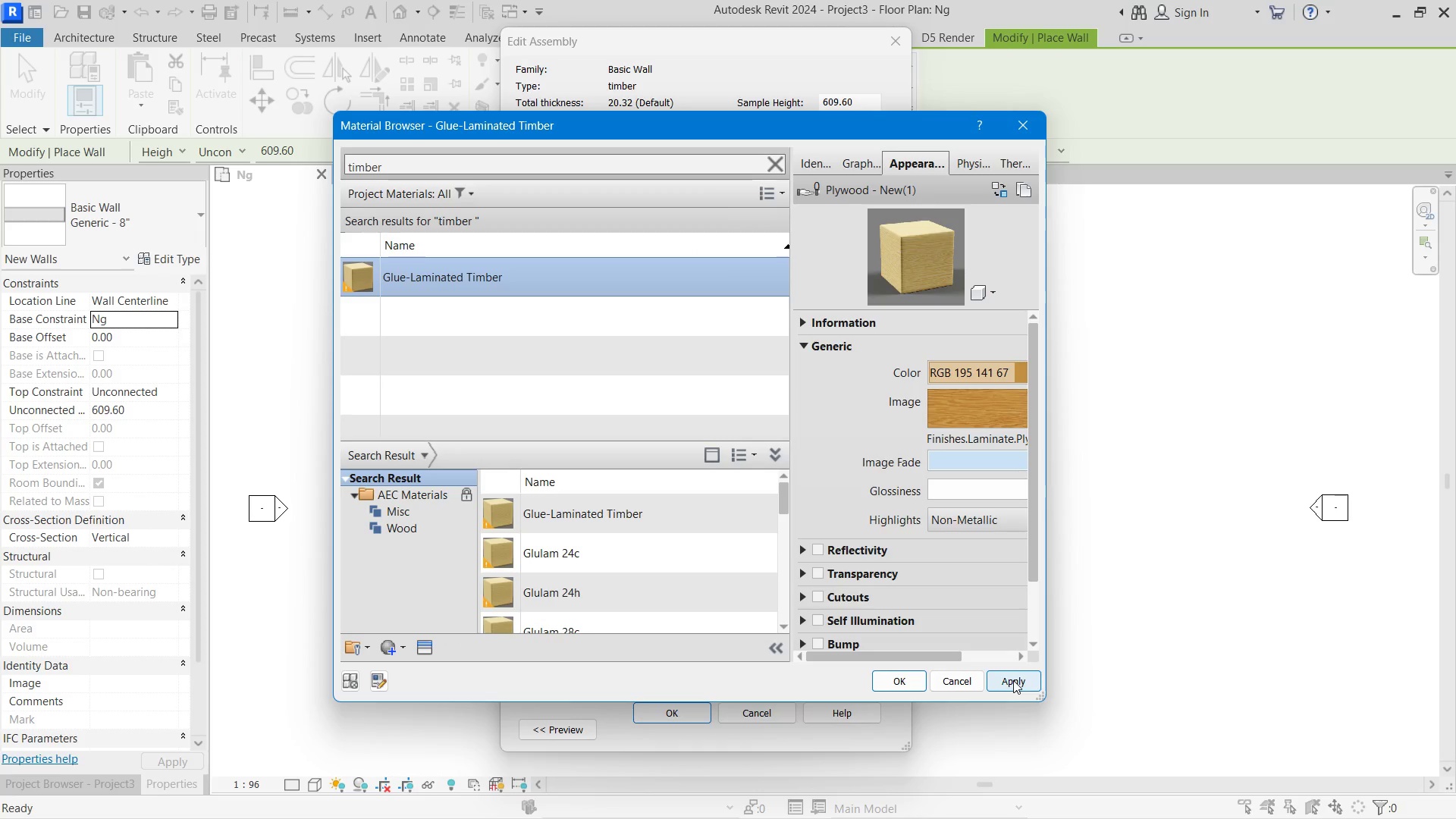 
scroll: coordinate [930, 565], scroll_direction: down, amount: 2.0
 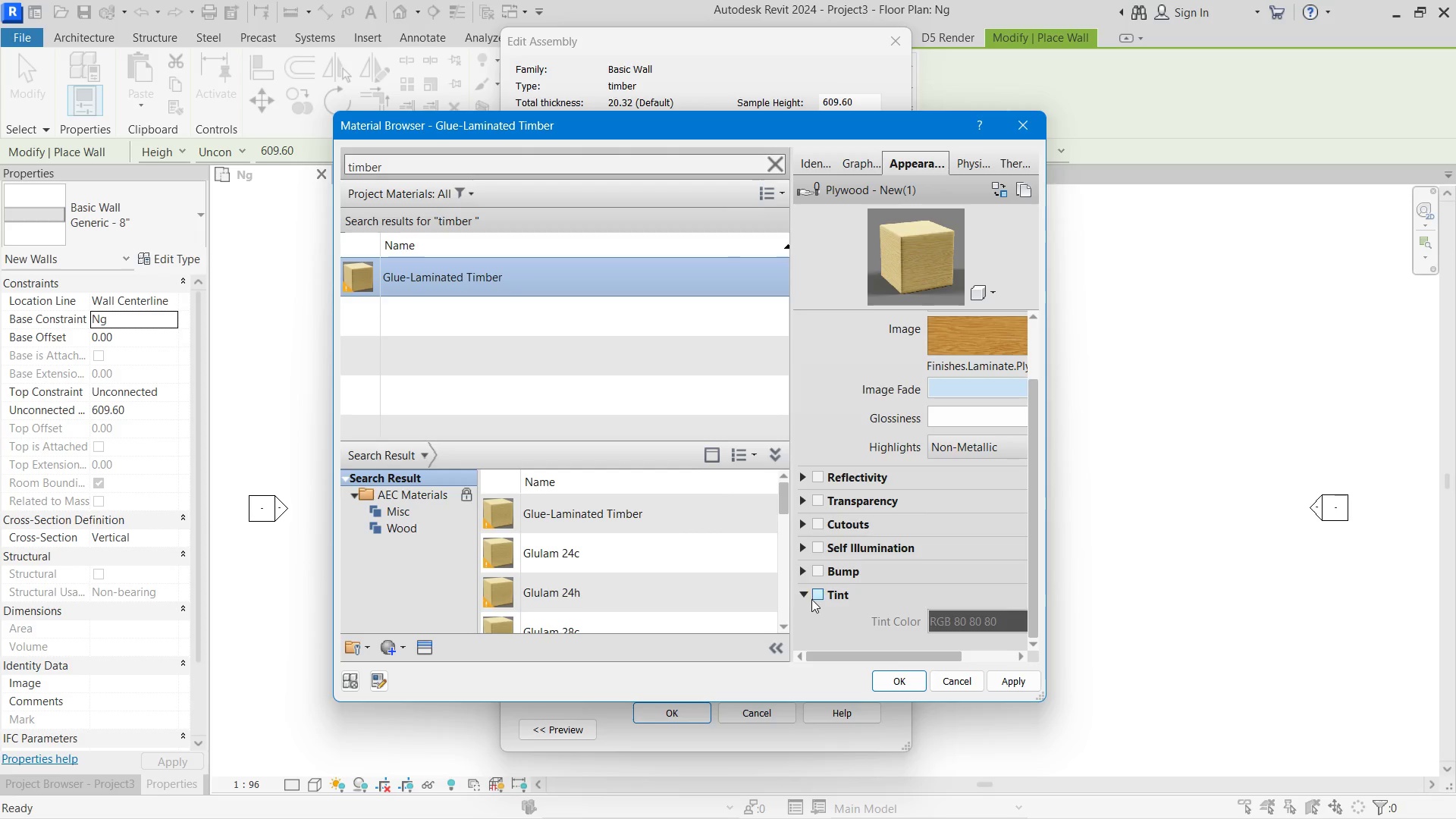 
left_click([805, 596])
 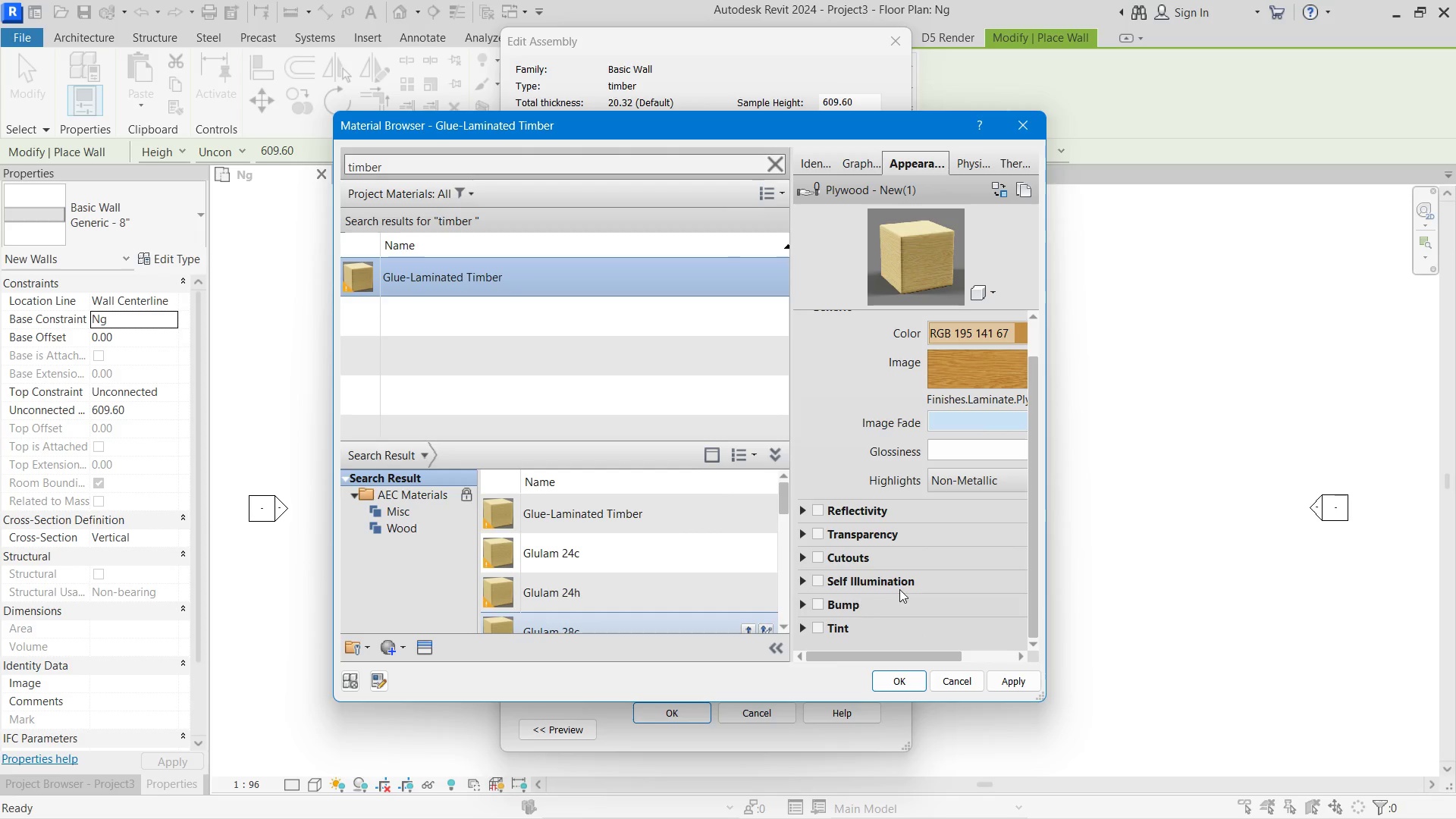 
scroll: coordinate [900, 589], scroll_direction: down, amount: 2.0
 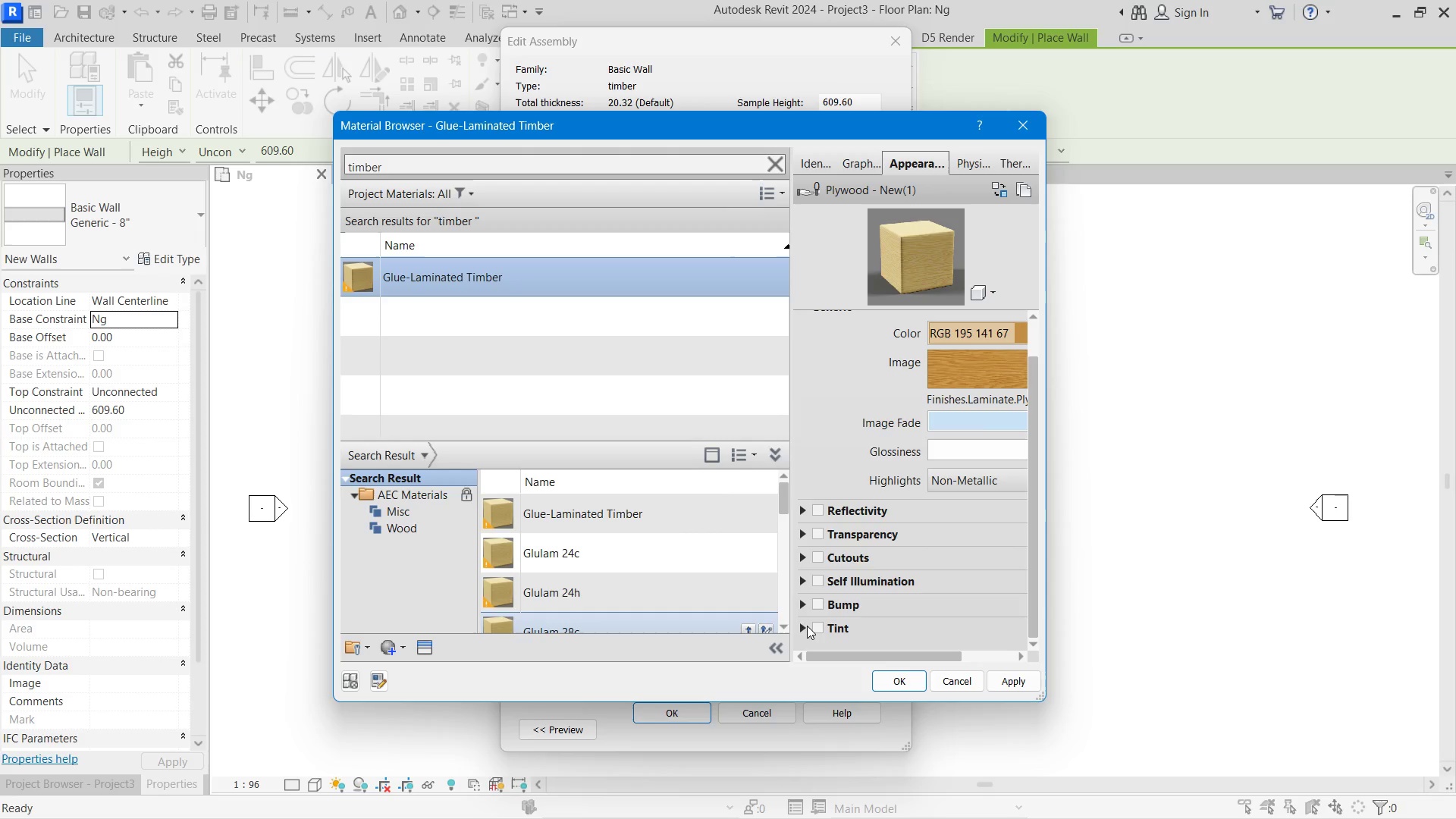 
left_click([802, 626])
 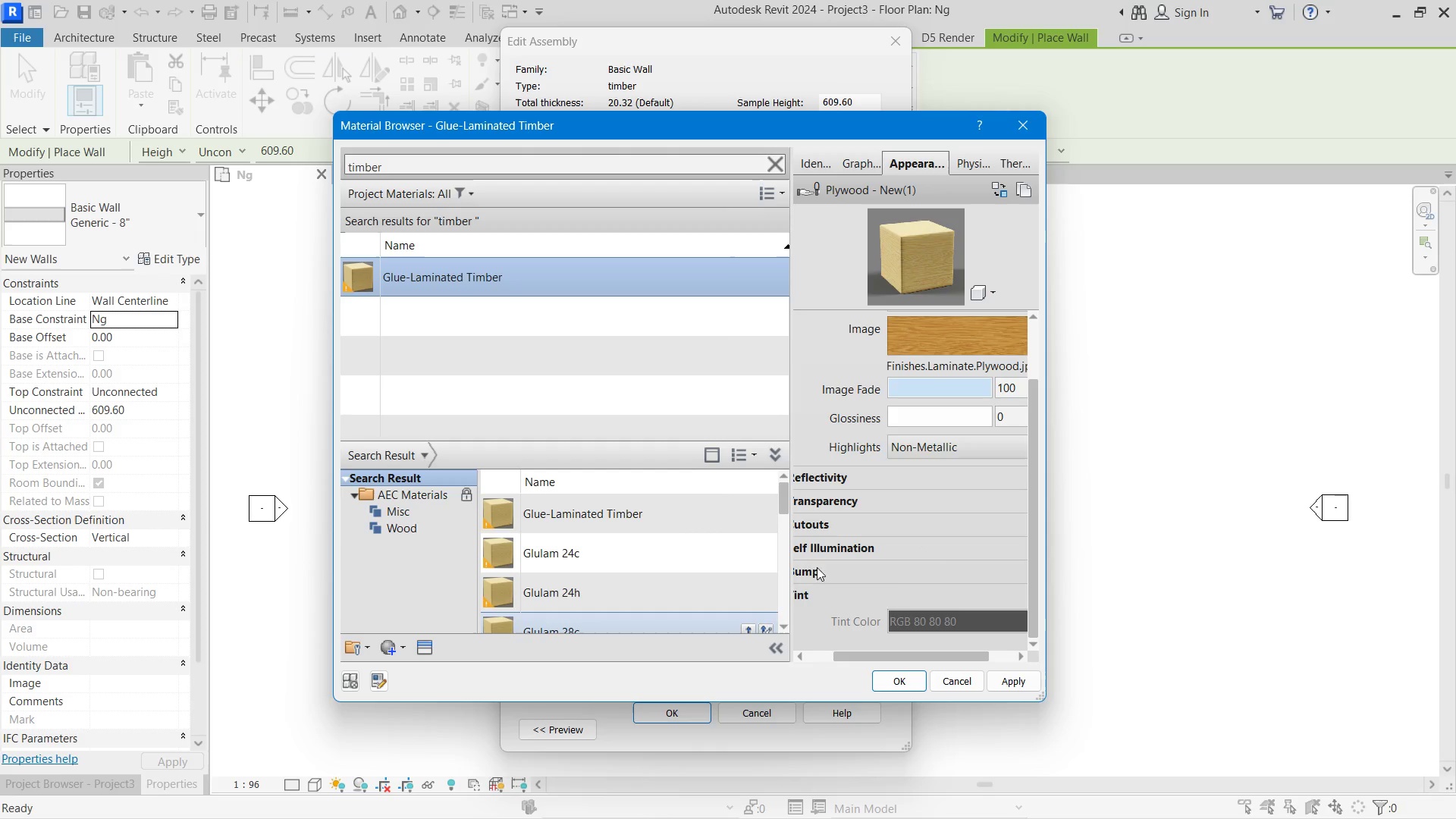 
scroll: coordinate [893, 595], scroll_direction: up, amount: 2.0
 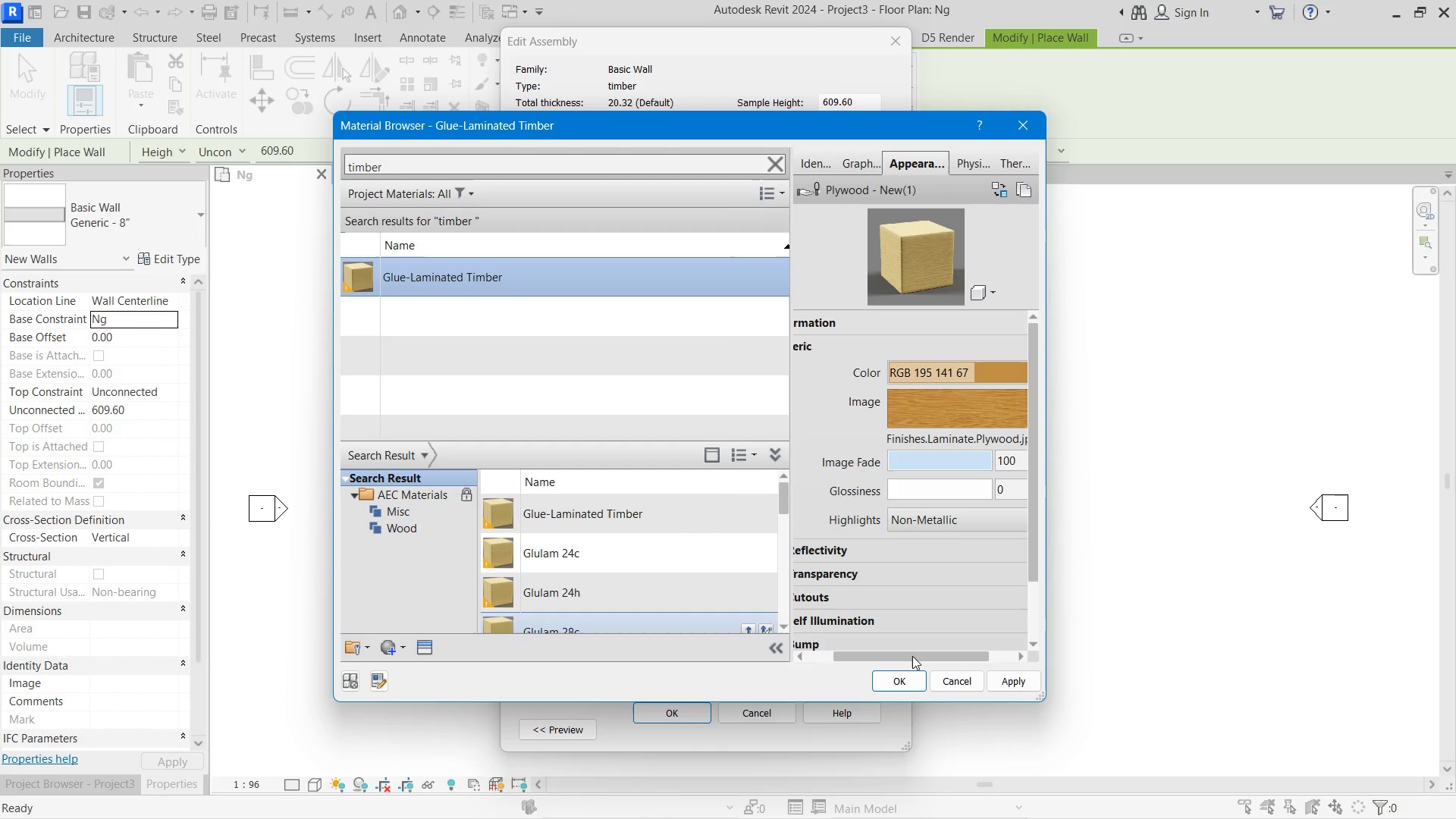 
left_click_drag(start_coordinate=[912, 656], to_coordinate=[770, 652])
 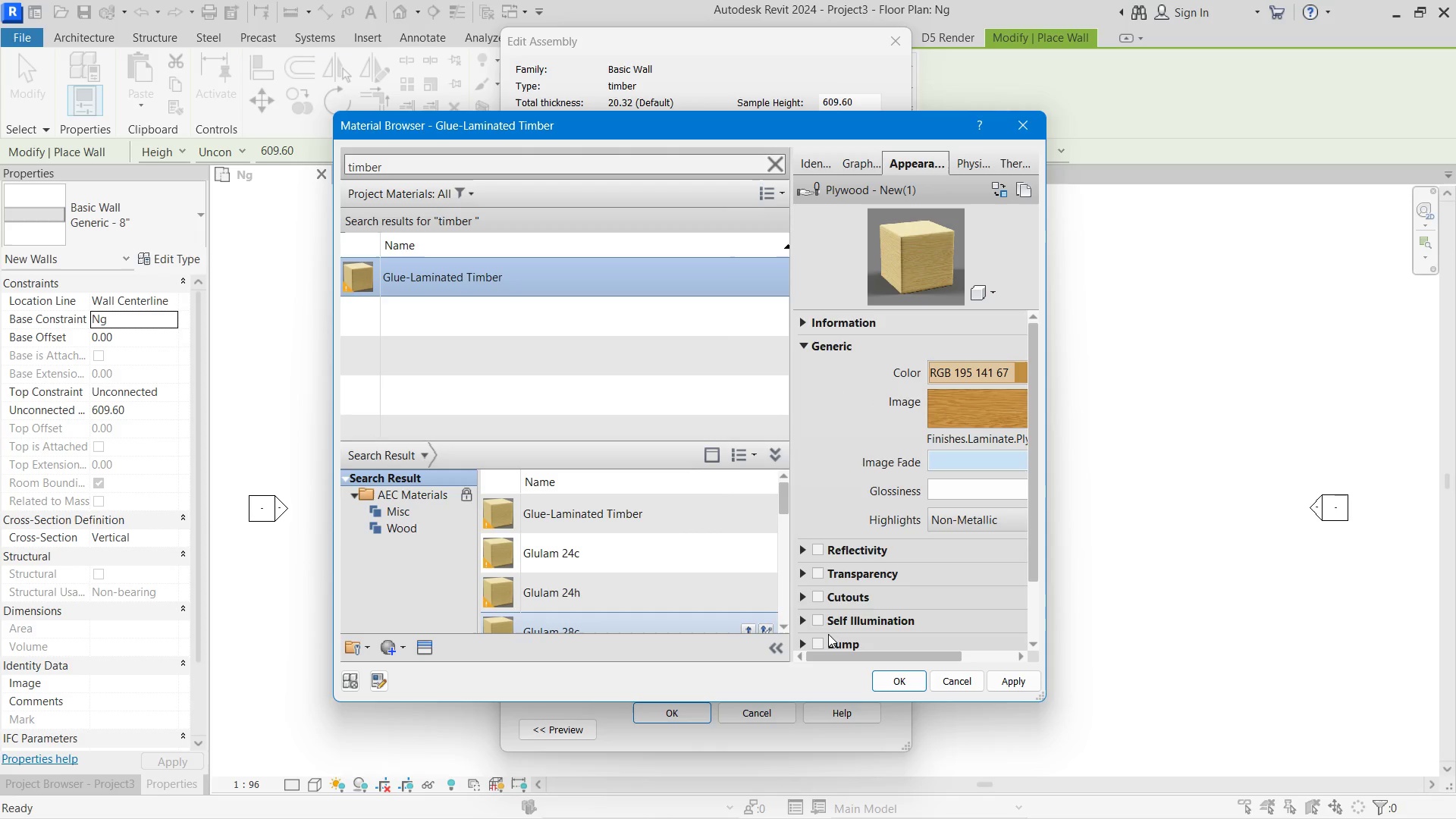 
left_click([817, 592])
 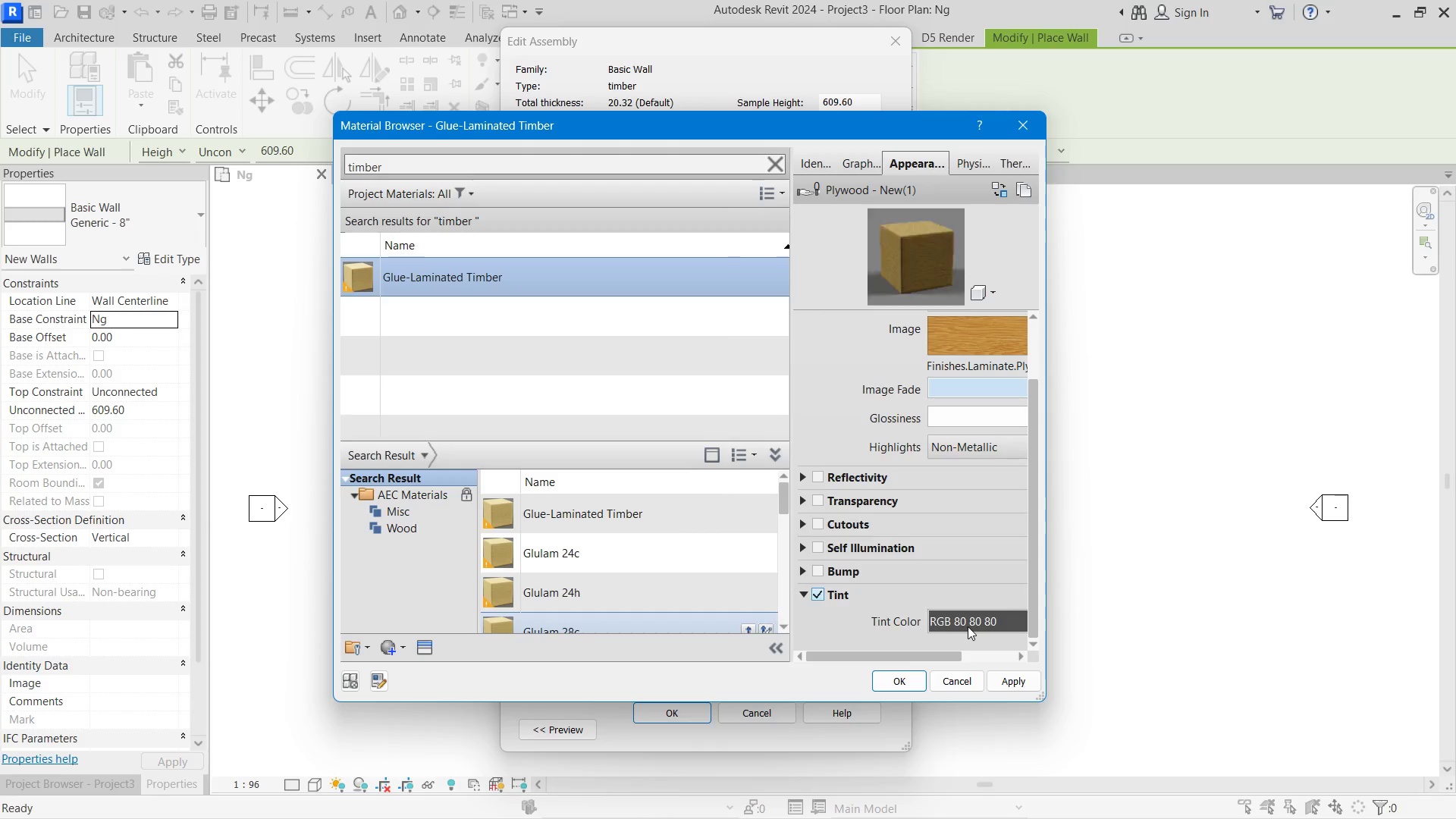 
scroll: coordinate [855, 606], scroll_direction: down, amount: 5.0
 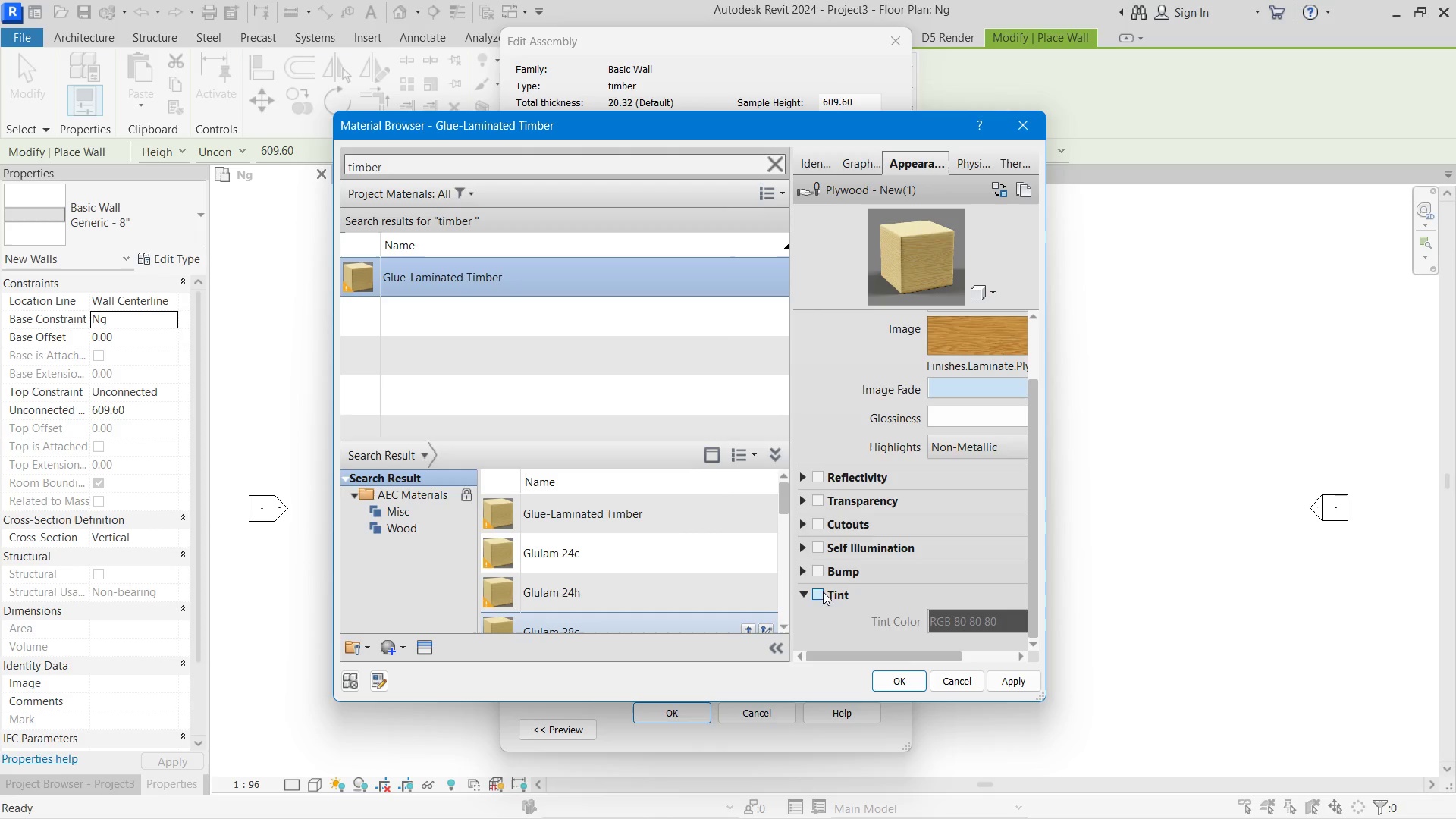 
double_click([968, 626])
 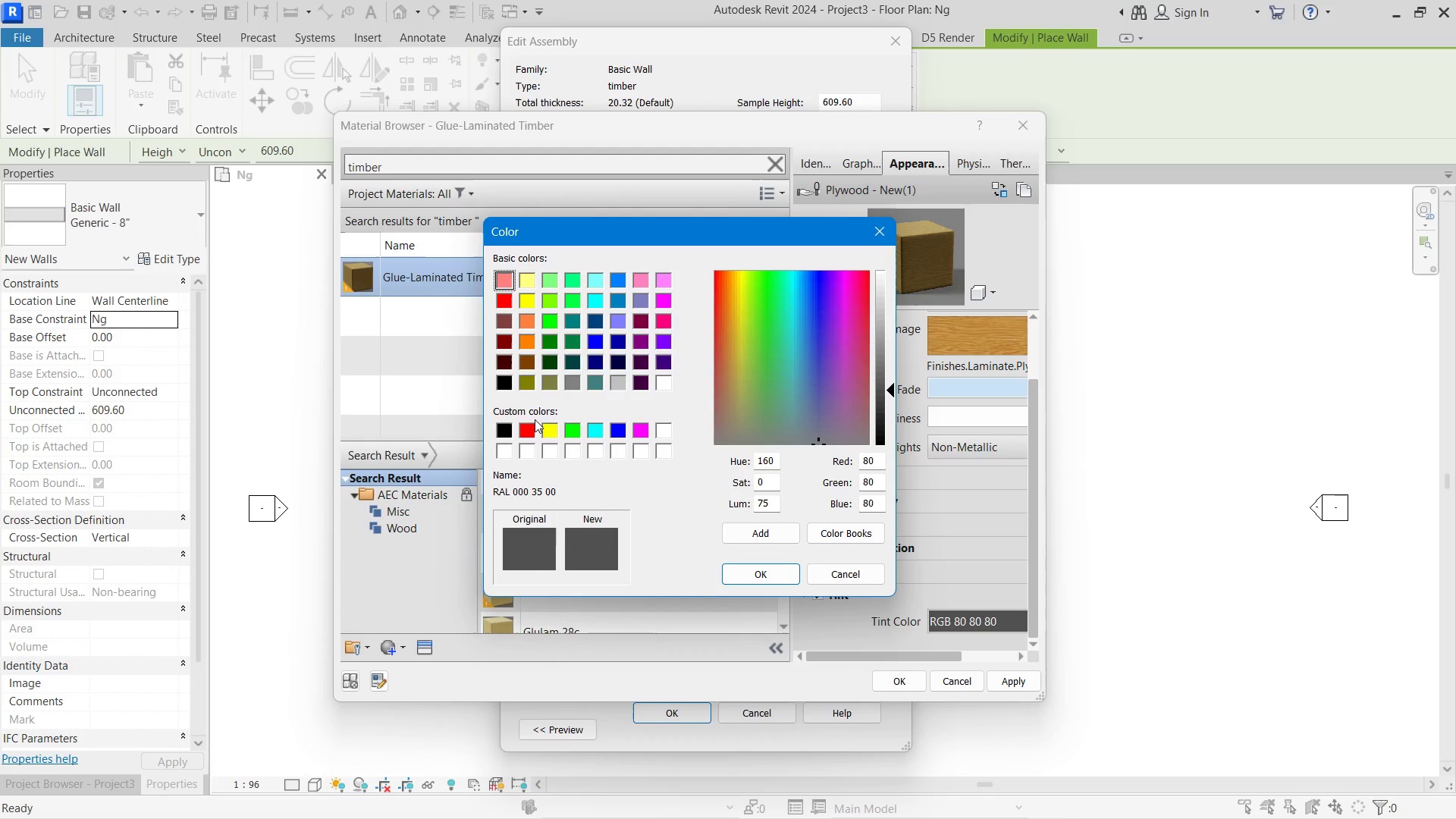 
left_click([504, 378])
 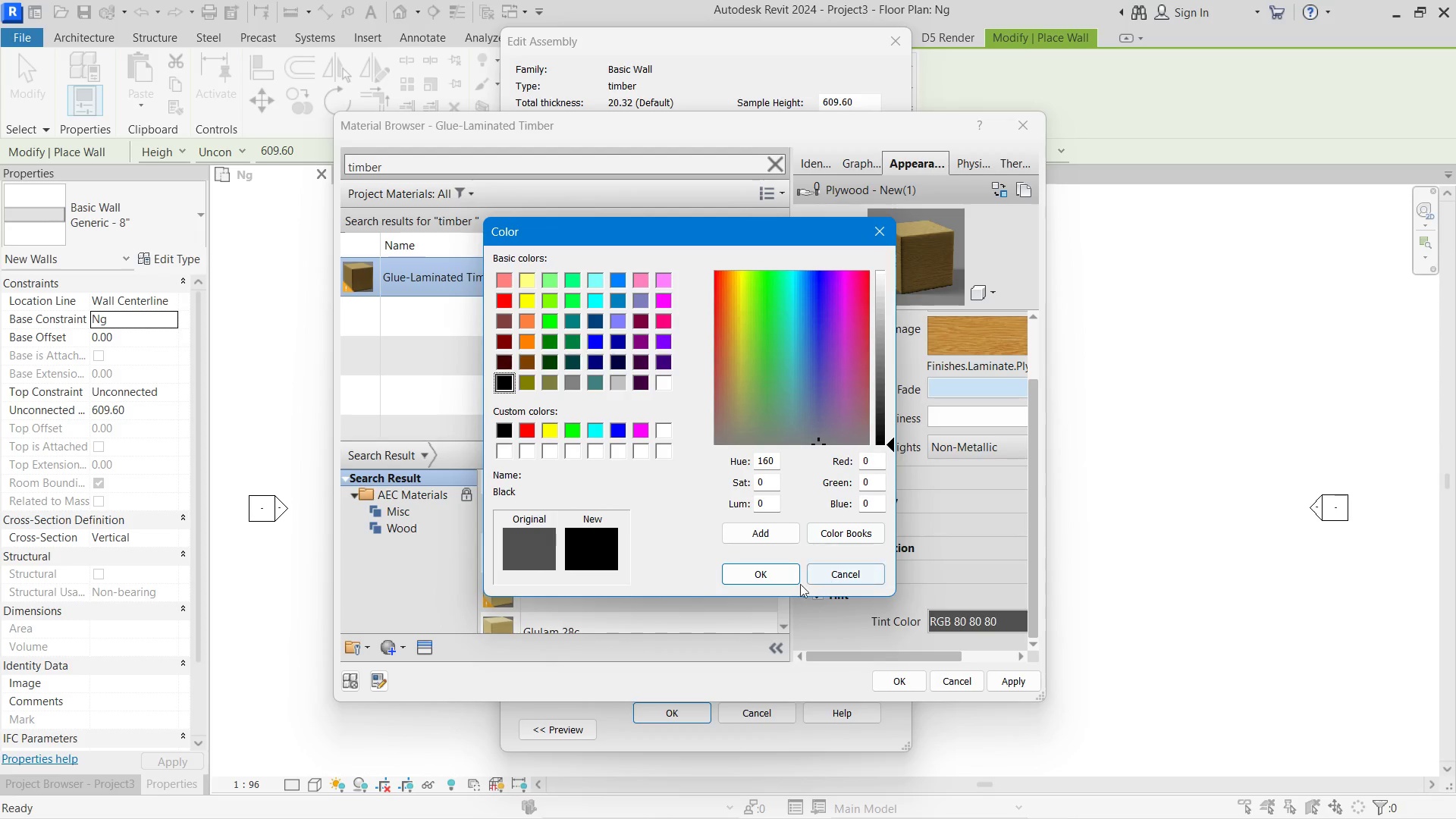 
left_click([777, 579])
 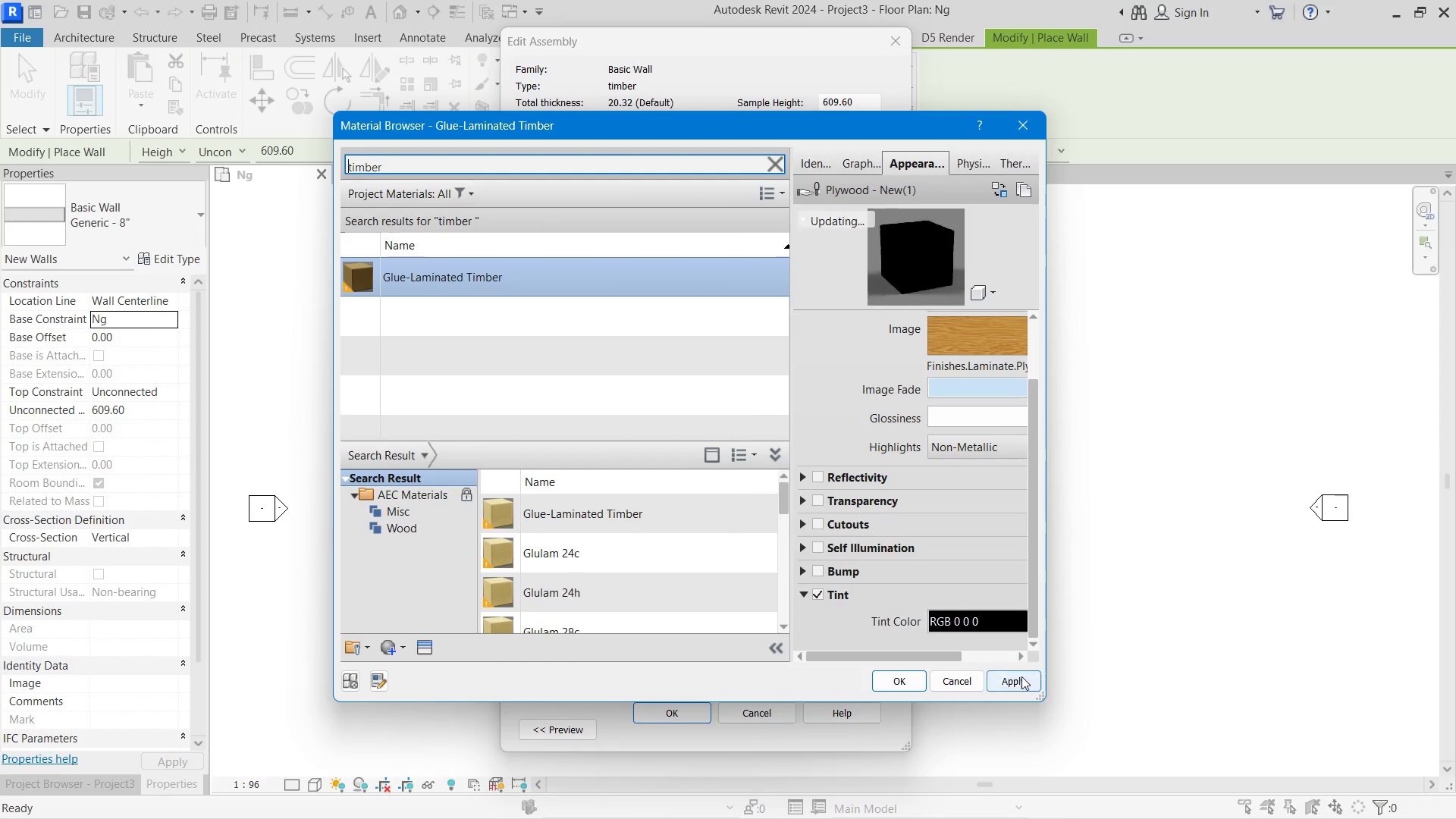 
left_click([999, 676])
 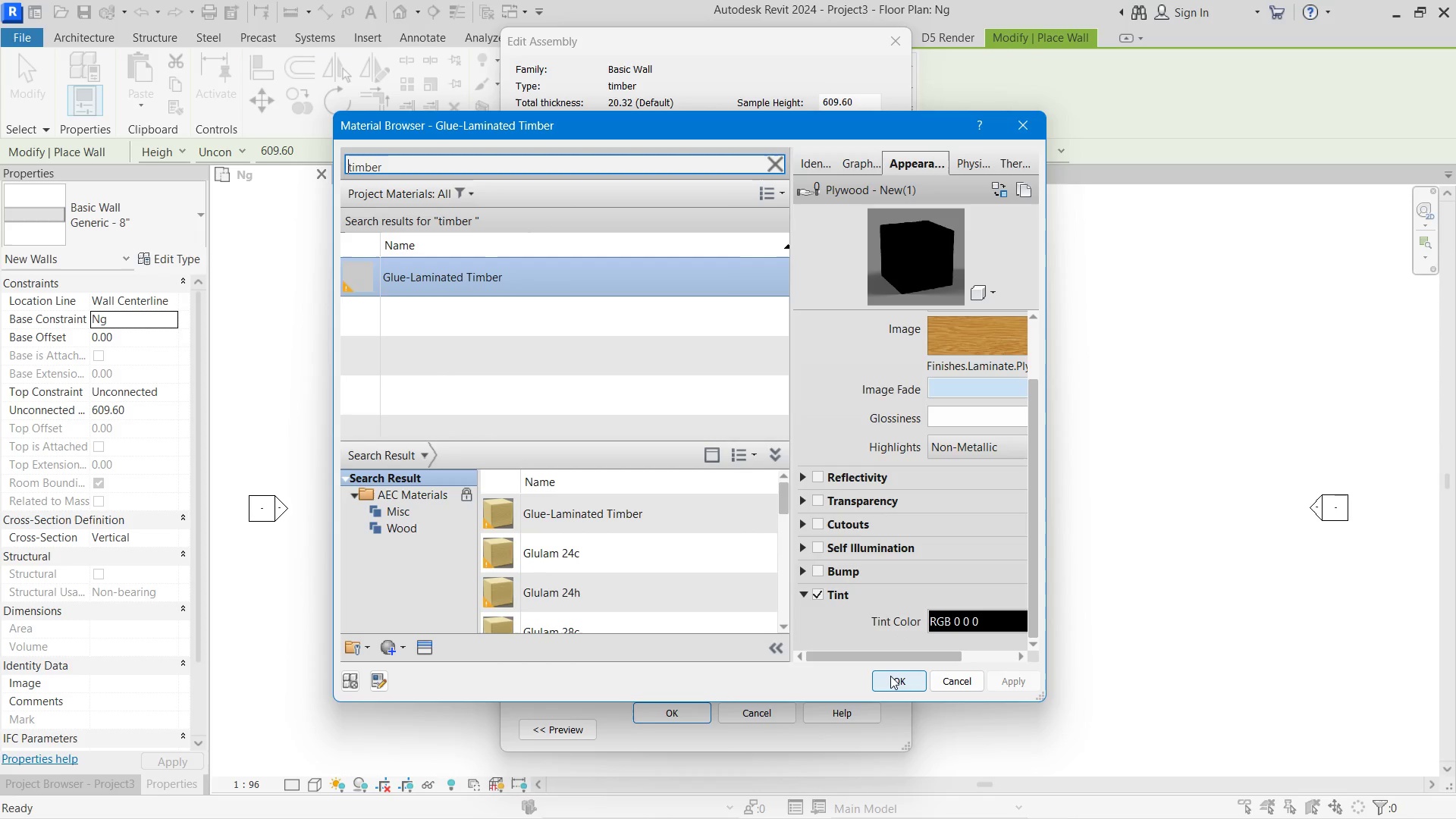 
left_click([890, 676])
 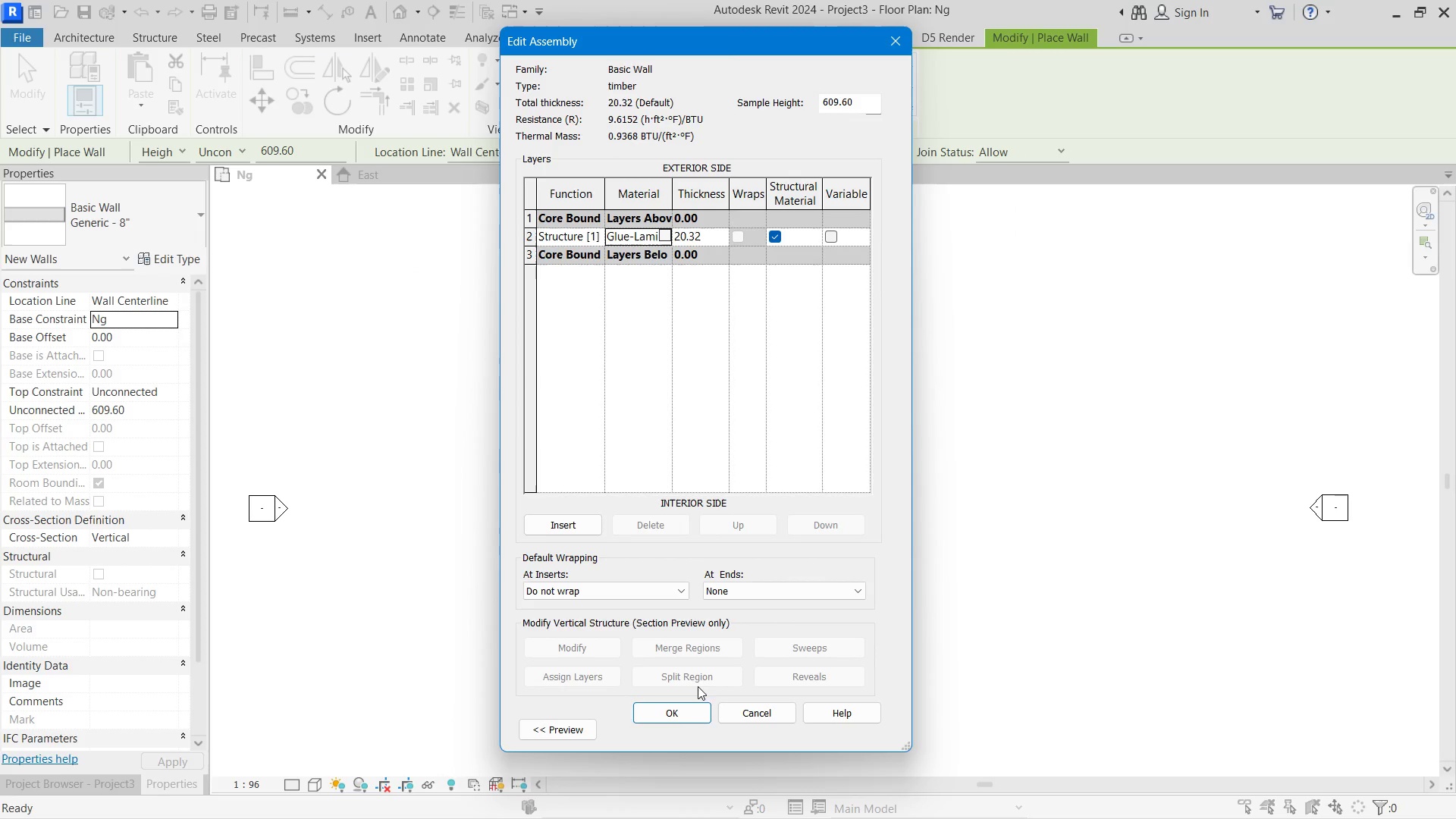 
left_click([691, 717])
 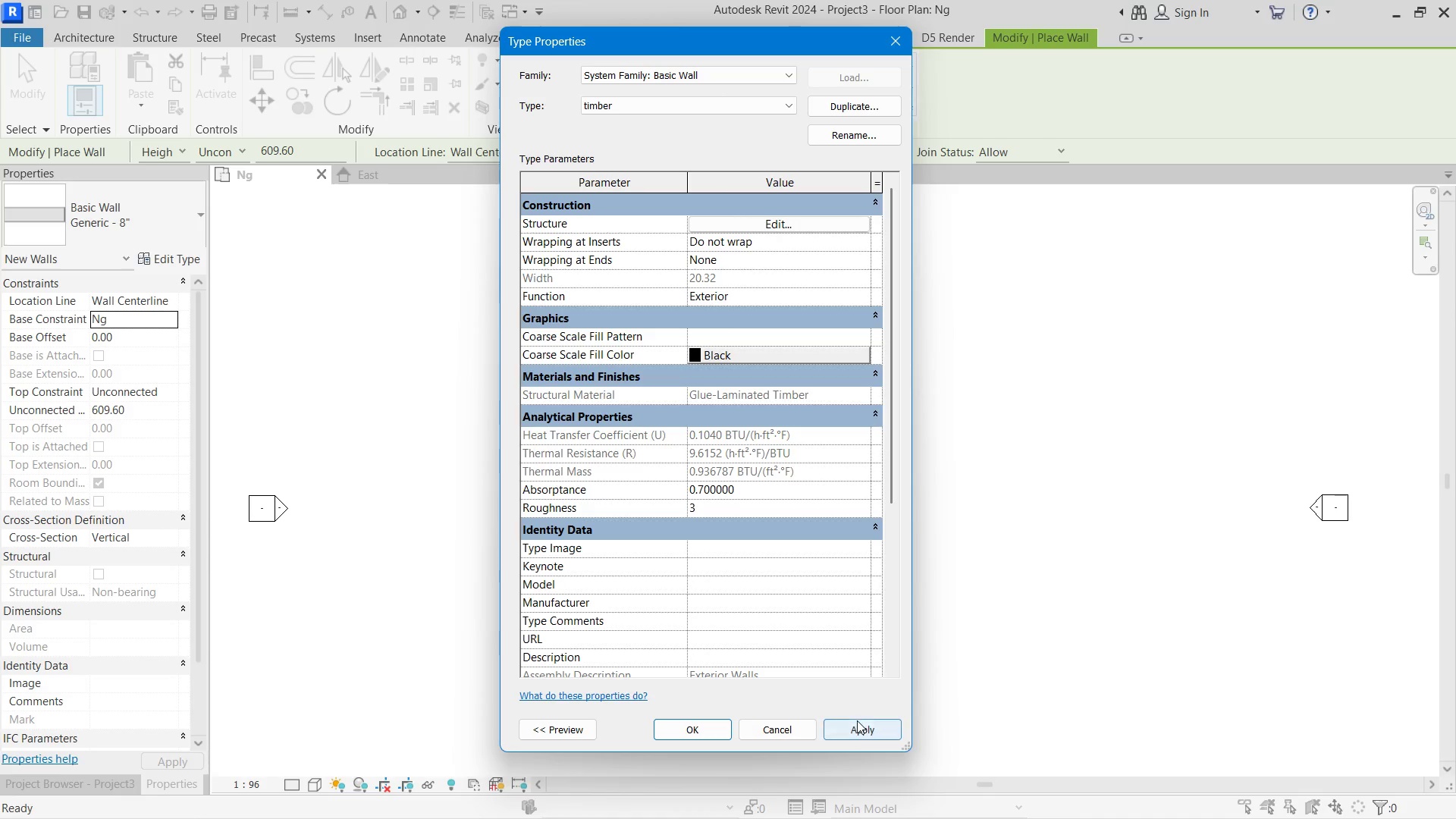 
left_click([889, 728])
 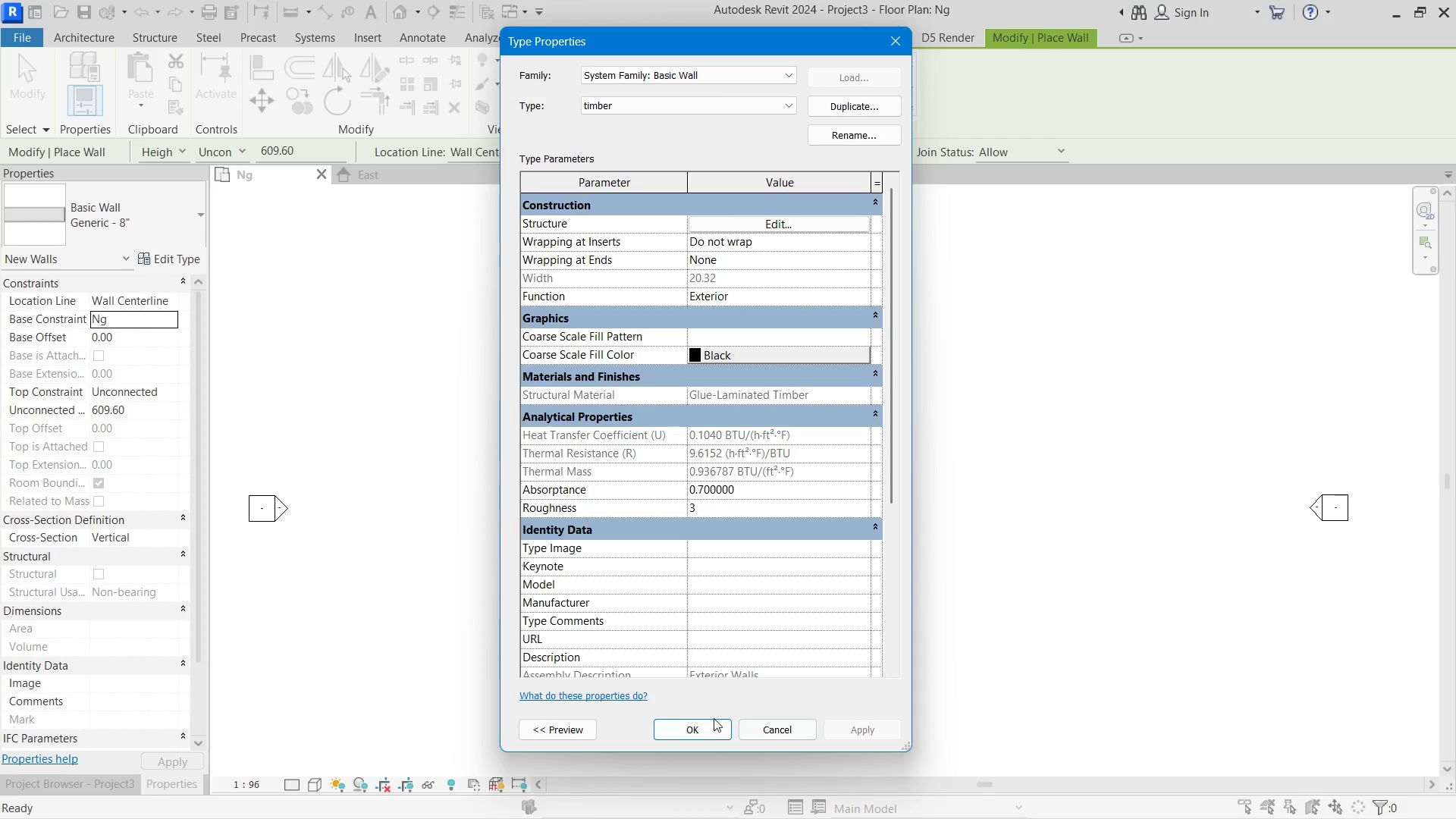 
left_click([705, 723])
 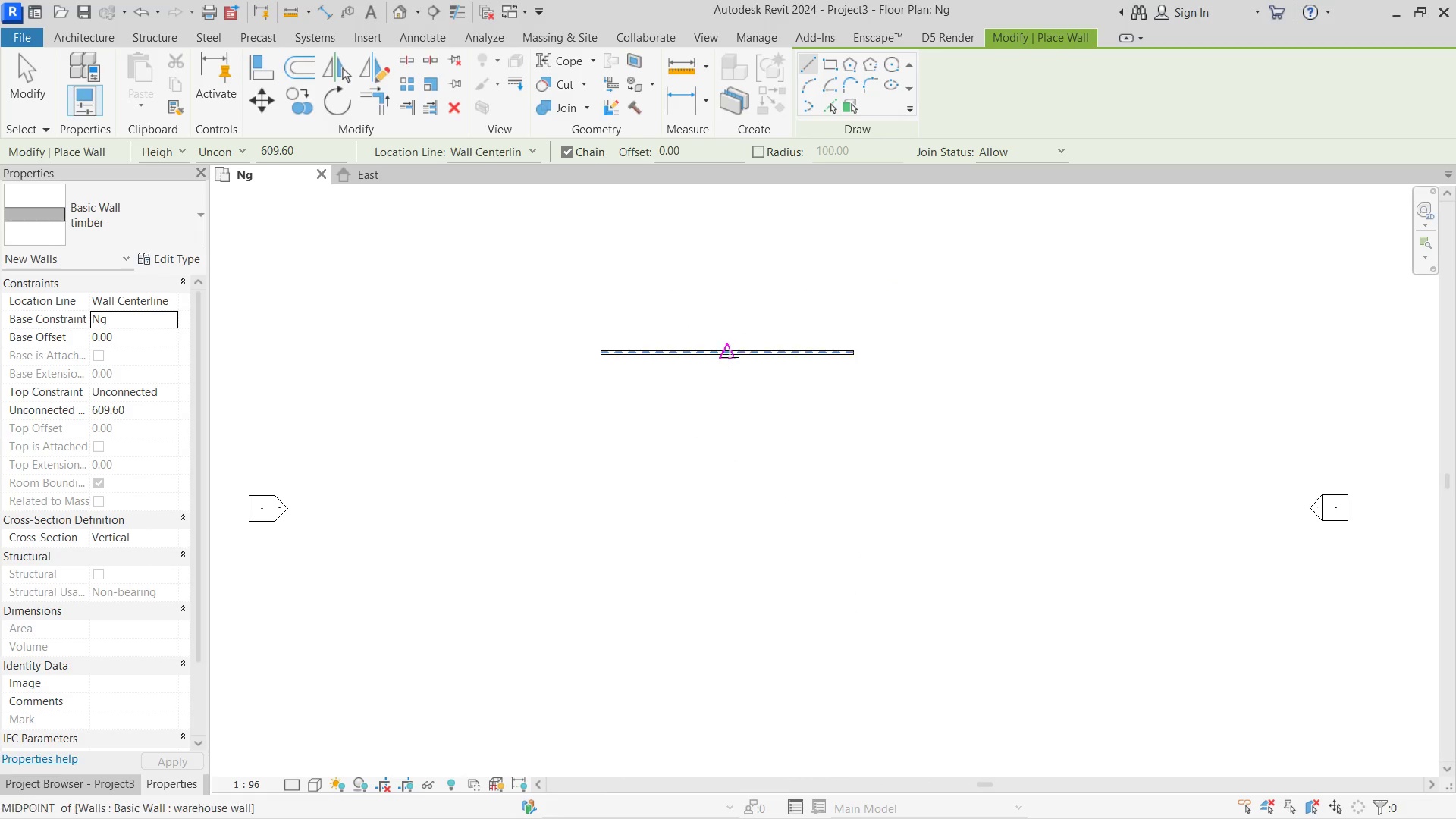 
scroll: coordinate [724, 358], scroll_direction: up, amount: 3.0
 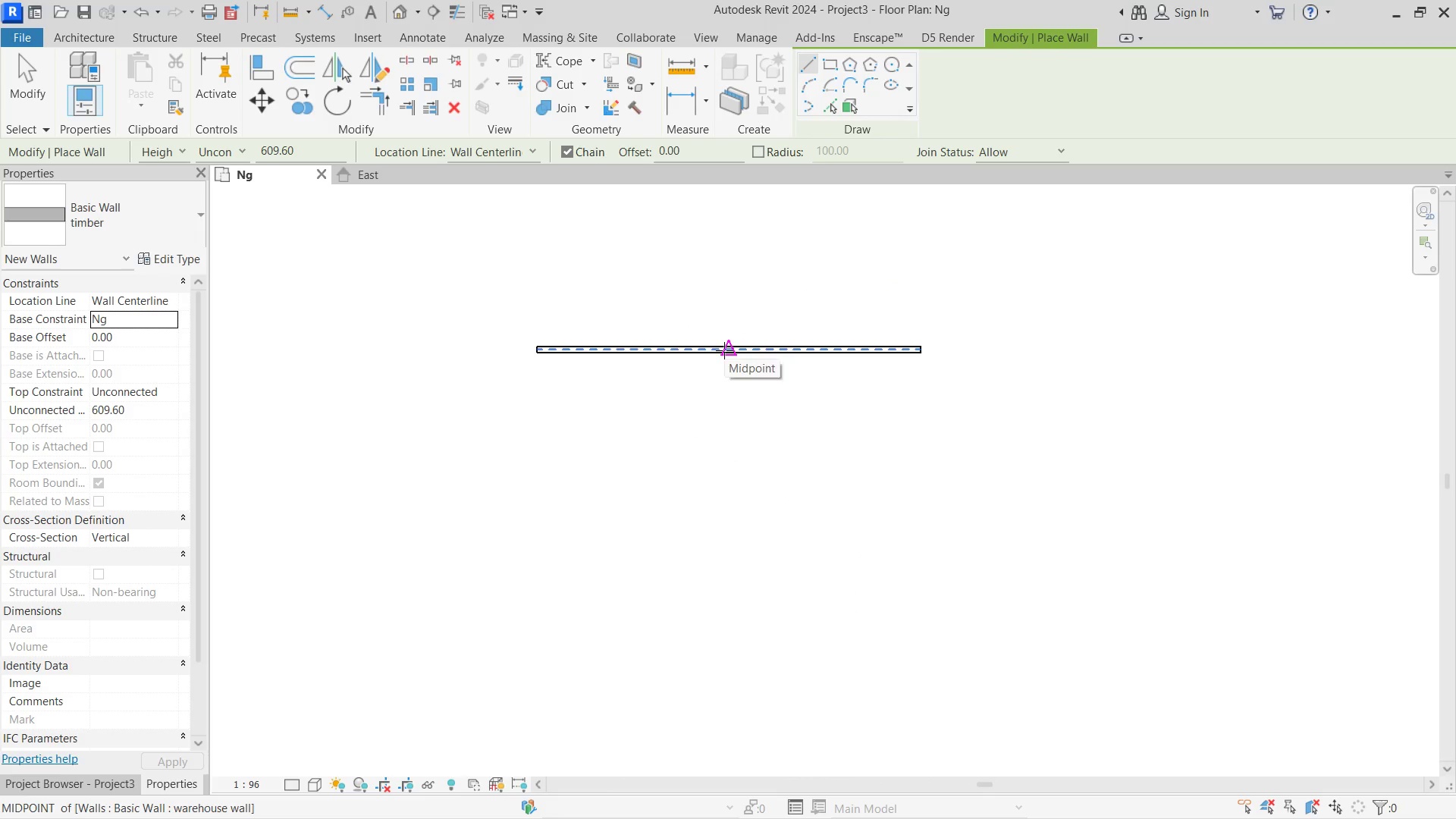 
left_click([724, 350])
 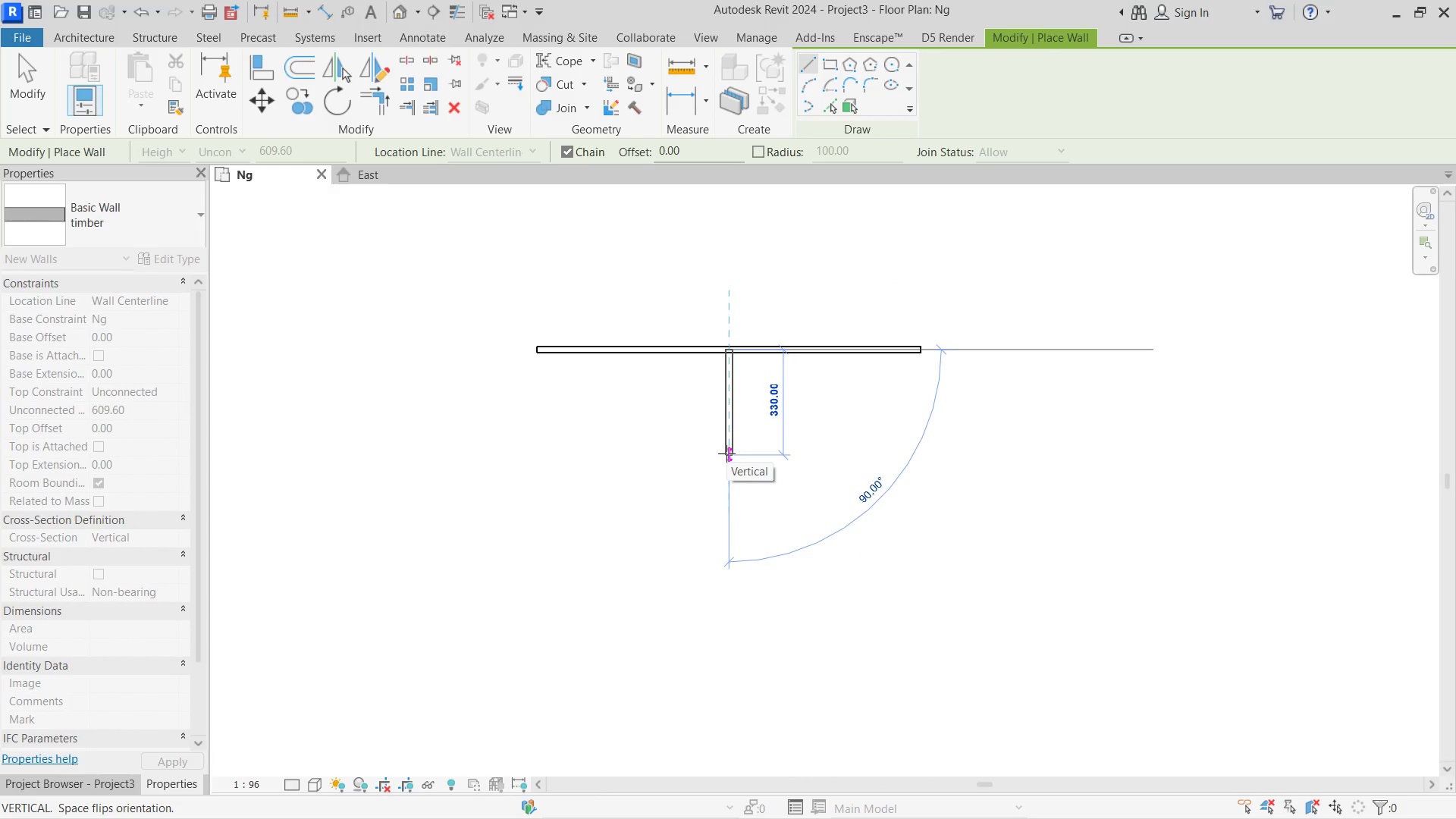 
key(Numpad4)
 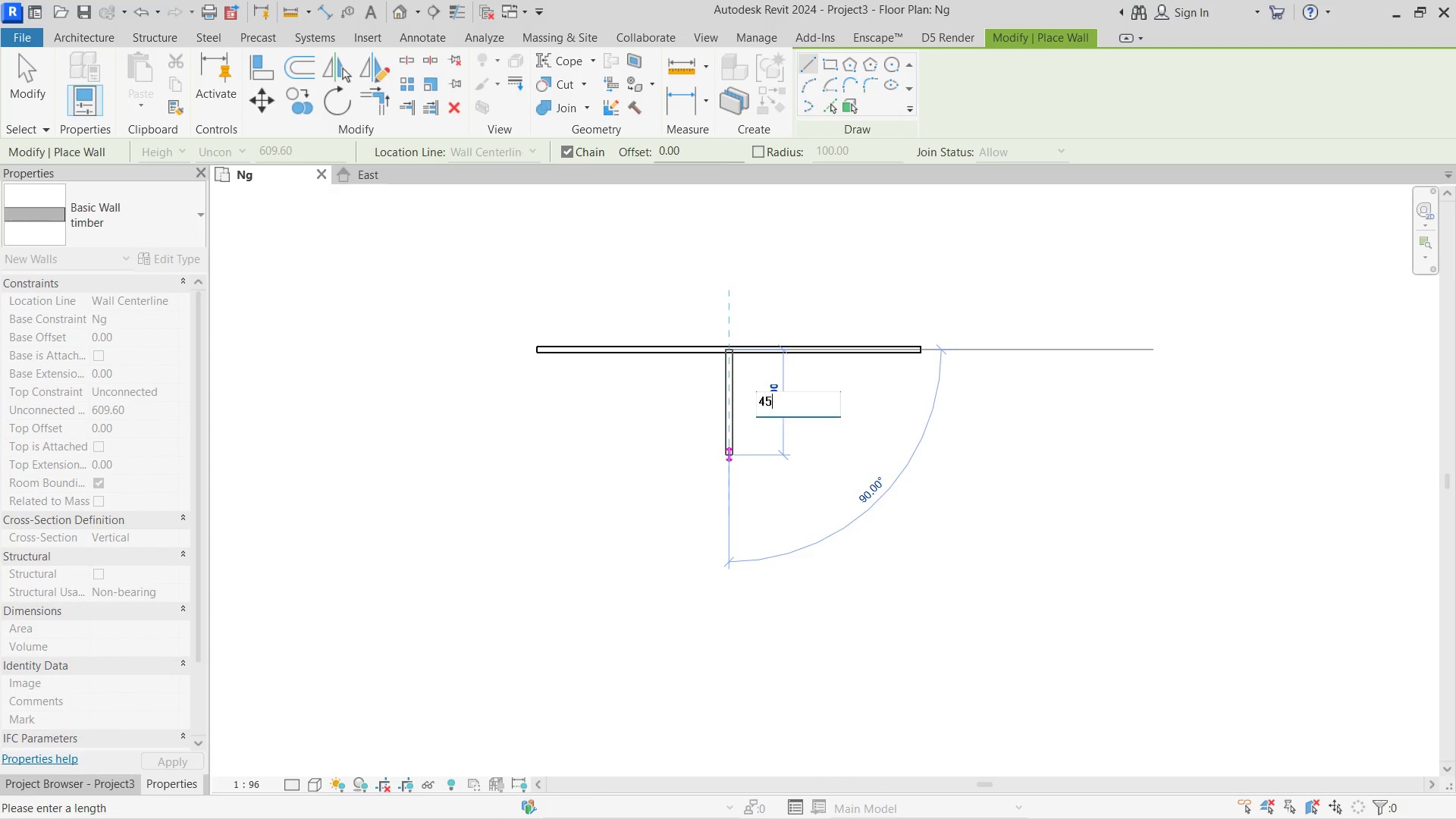 
key(Numpad5)
 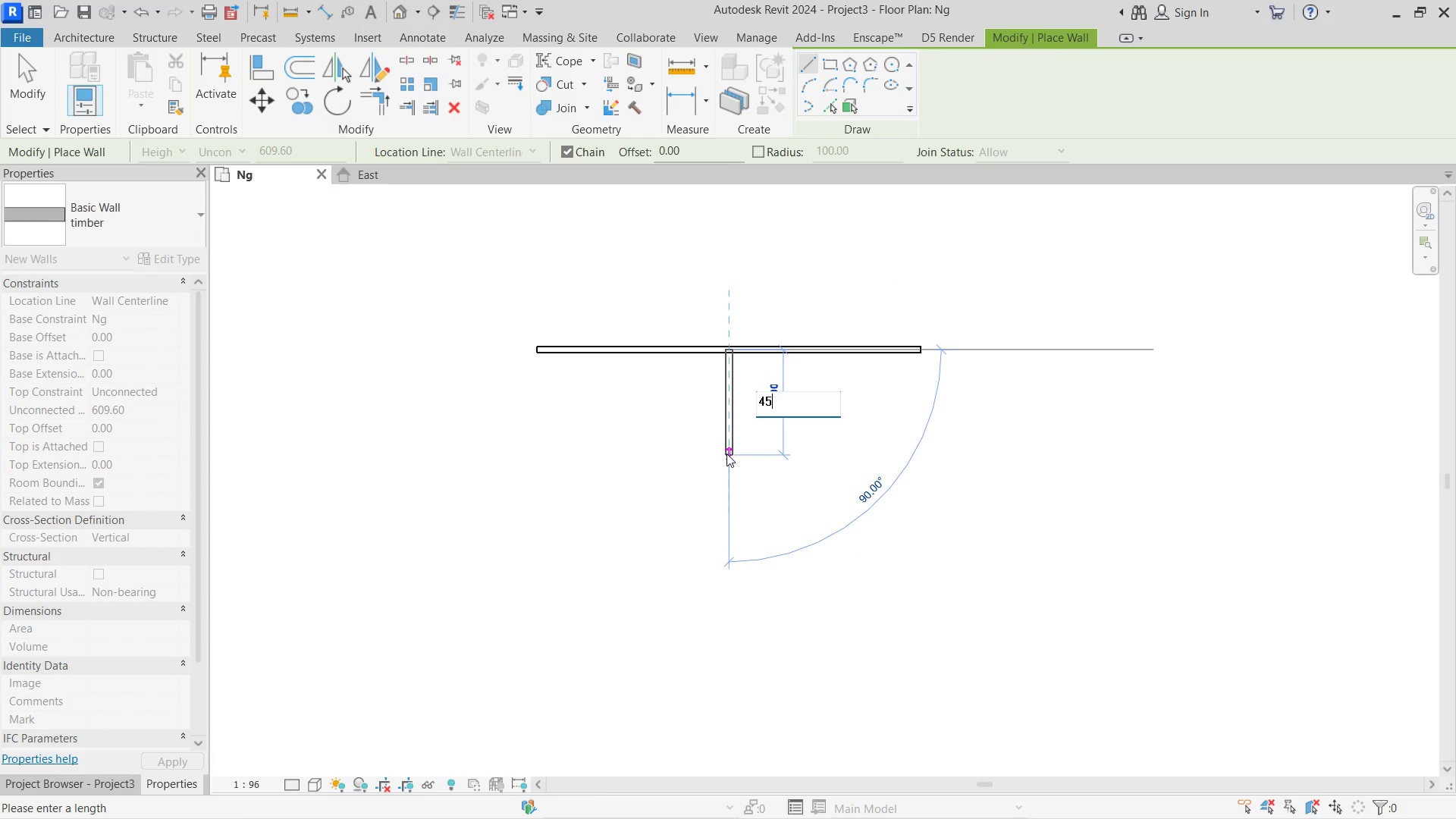 
key(Numpad0)
 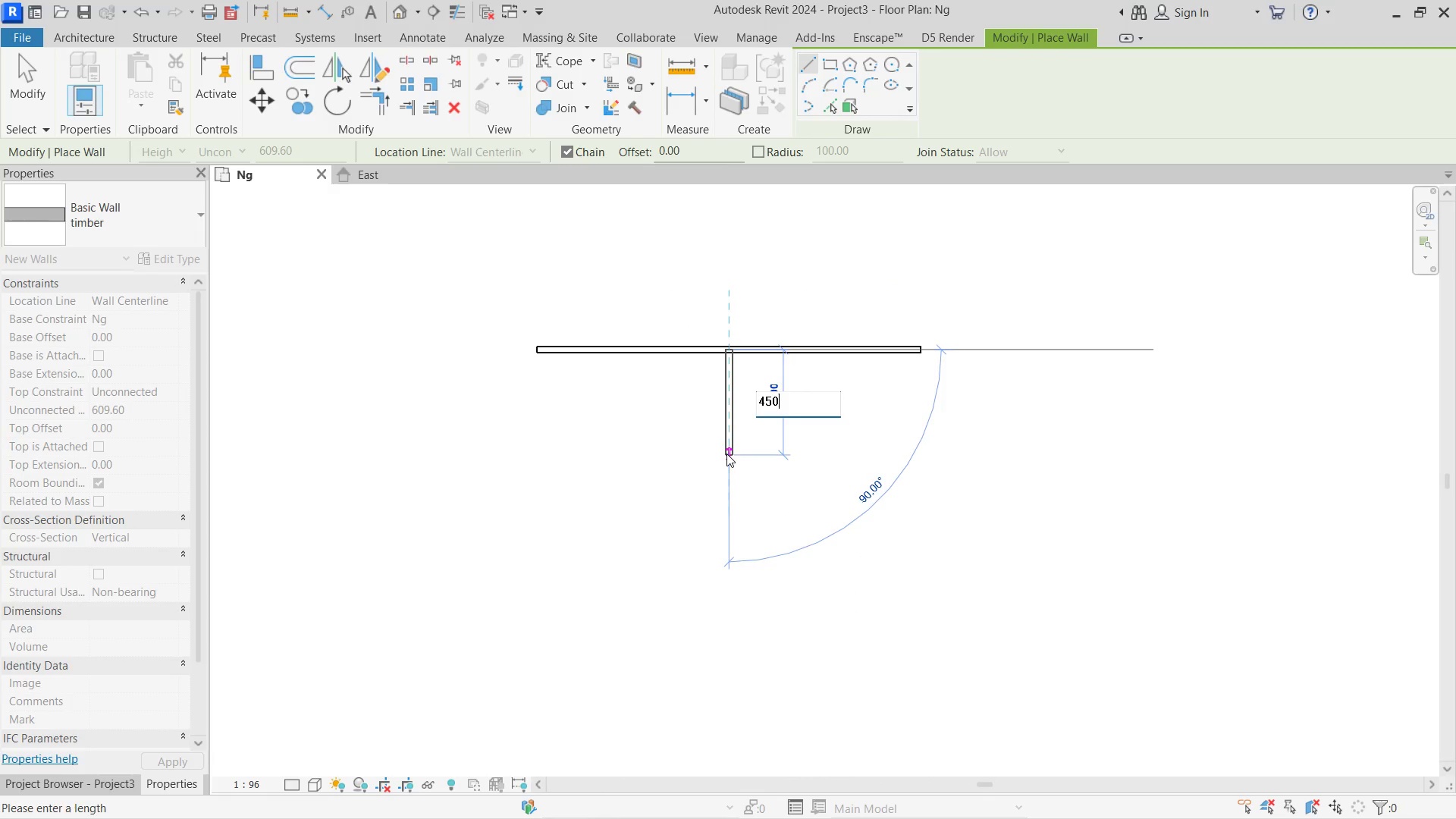 
key(NumpadEnter)
 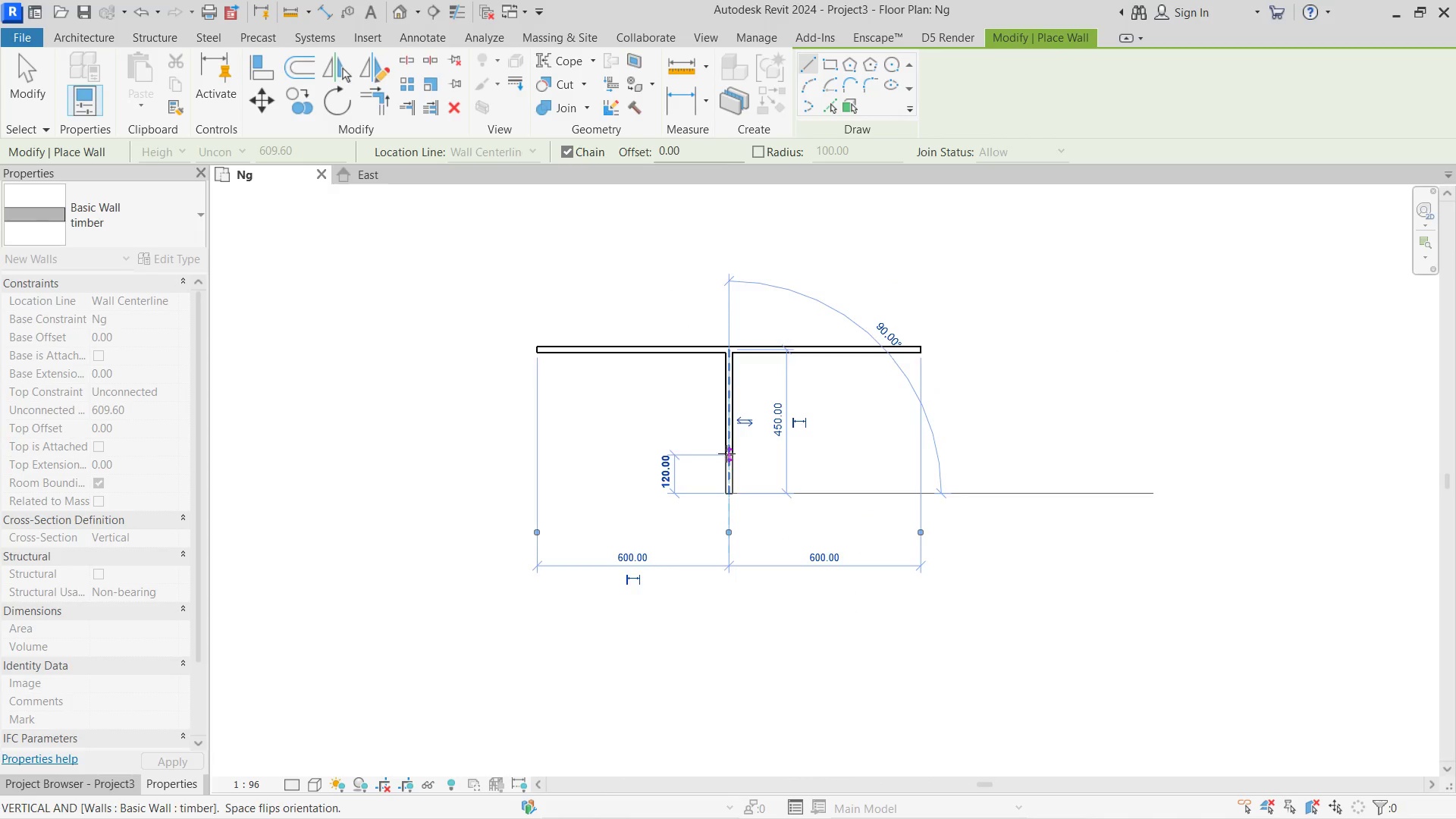 
key(Escape)
 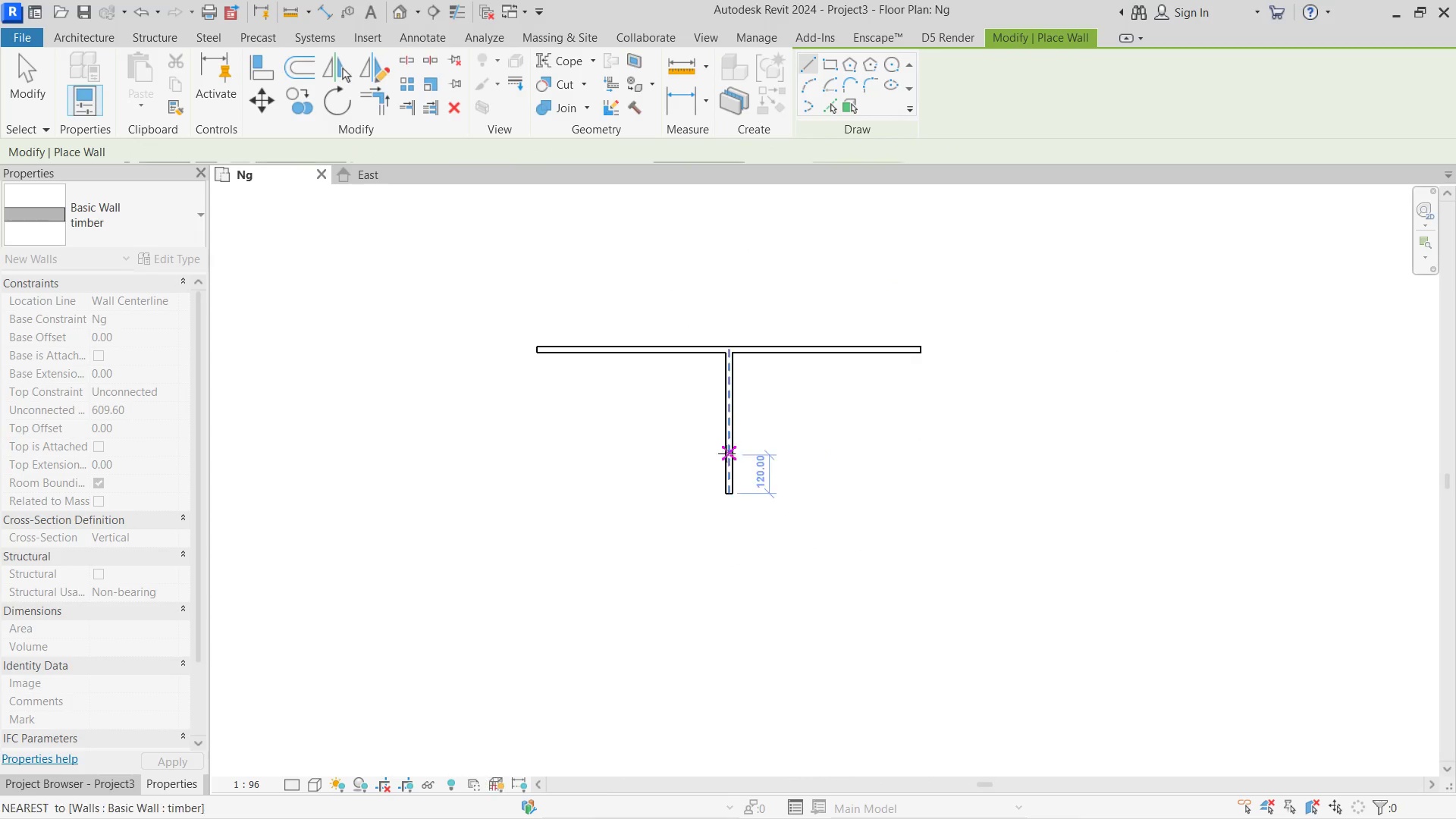 
key(Escape)
 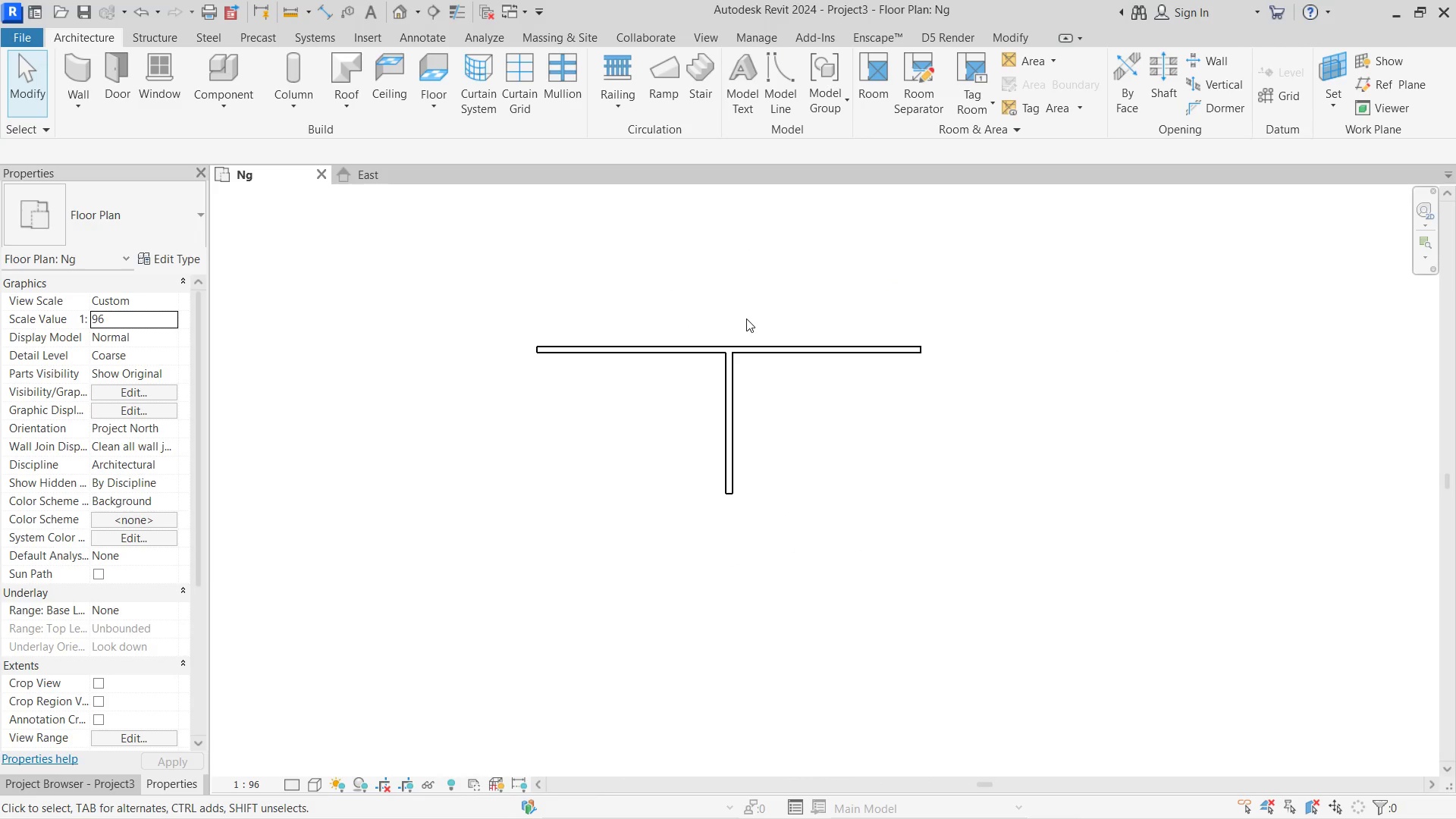 
key(O)
 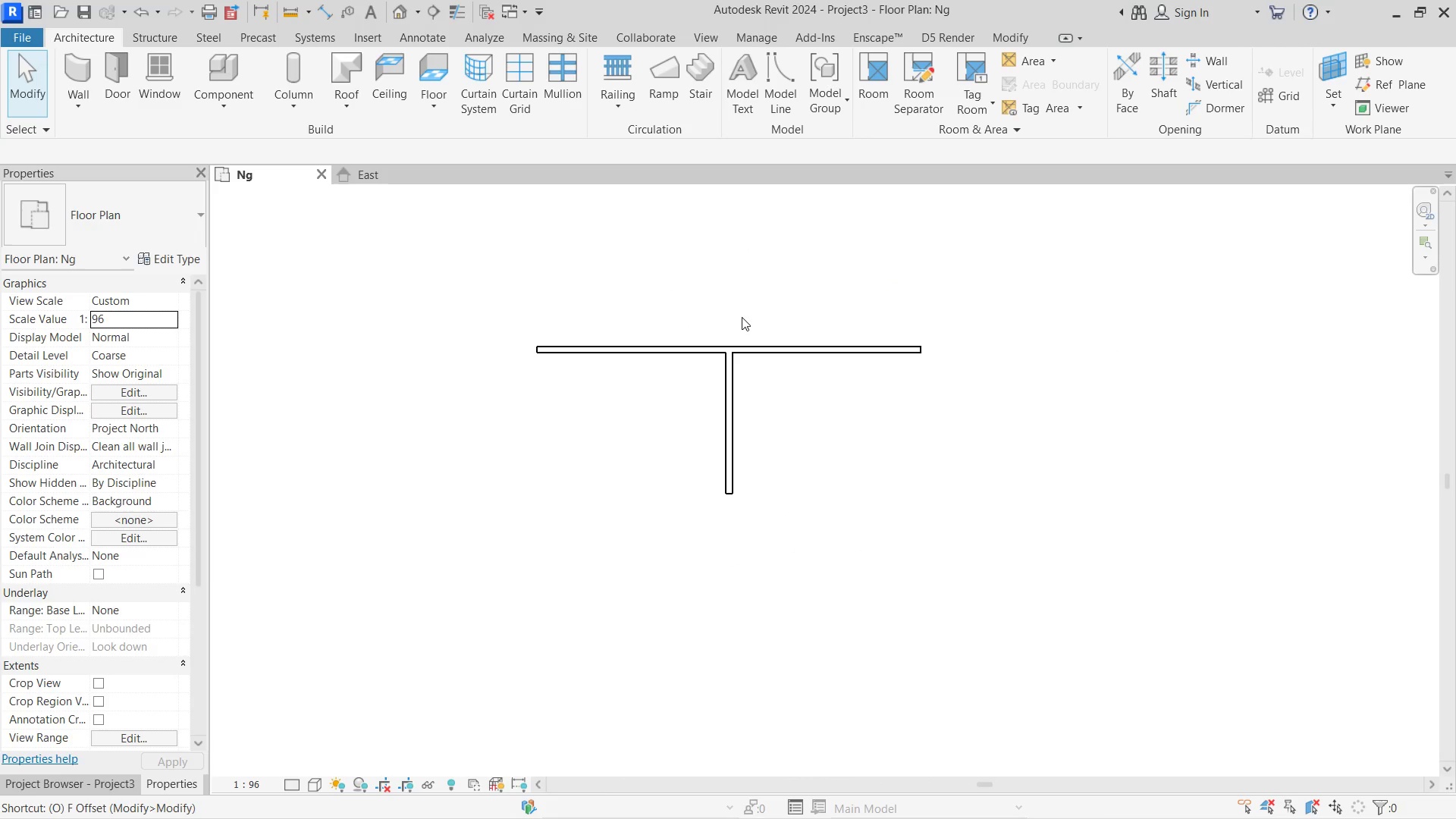 
key(LaunchApp2)
 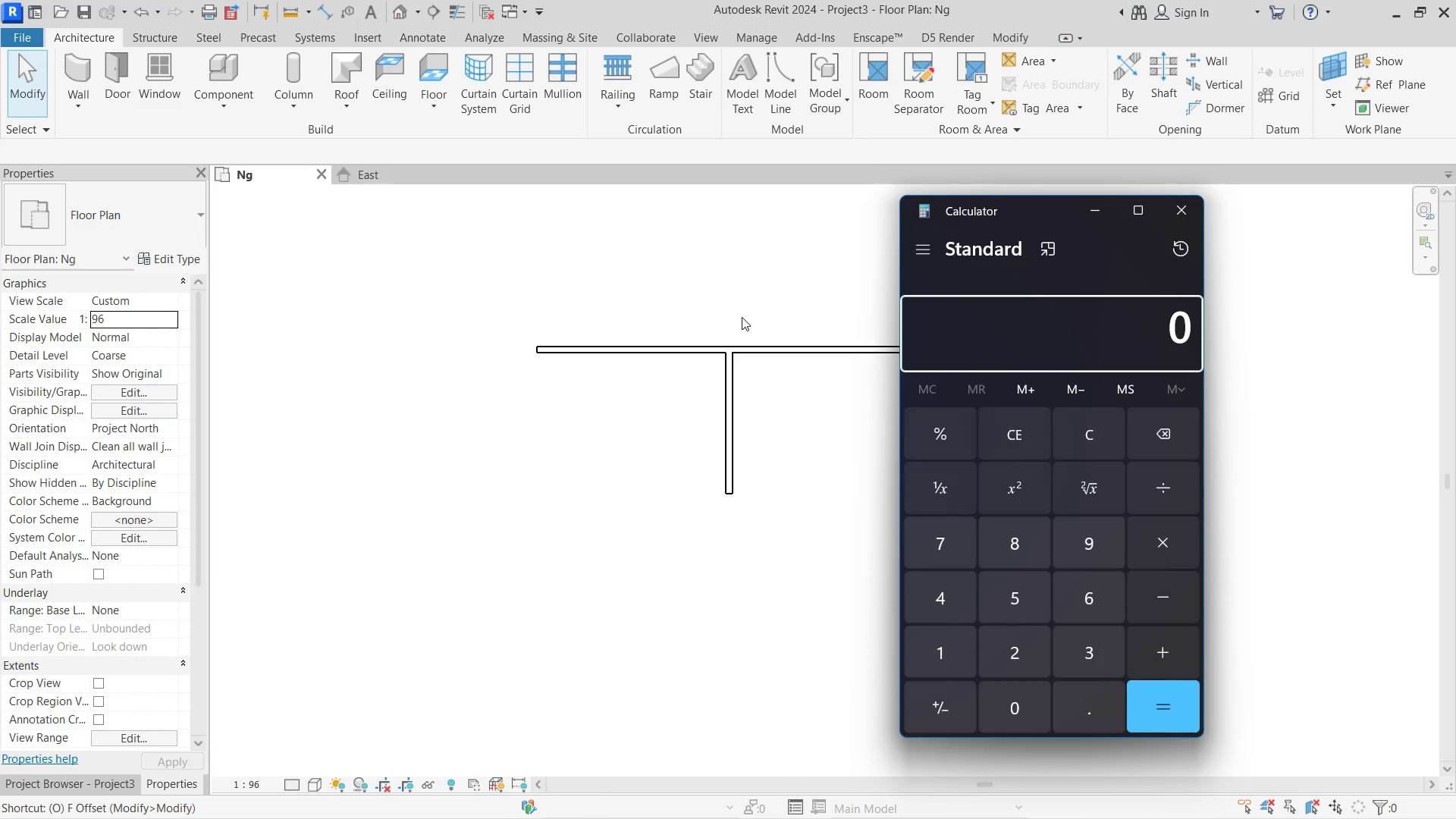 
key(Numpad4)
 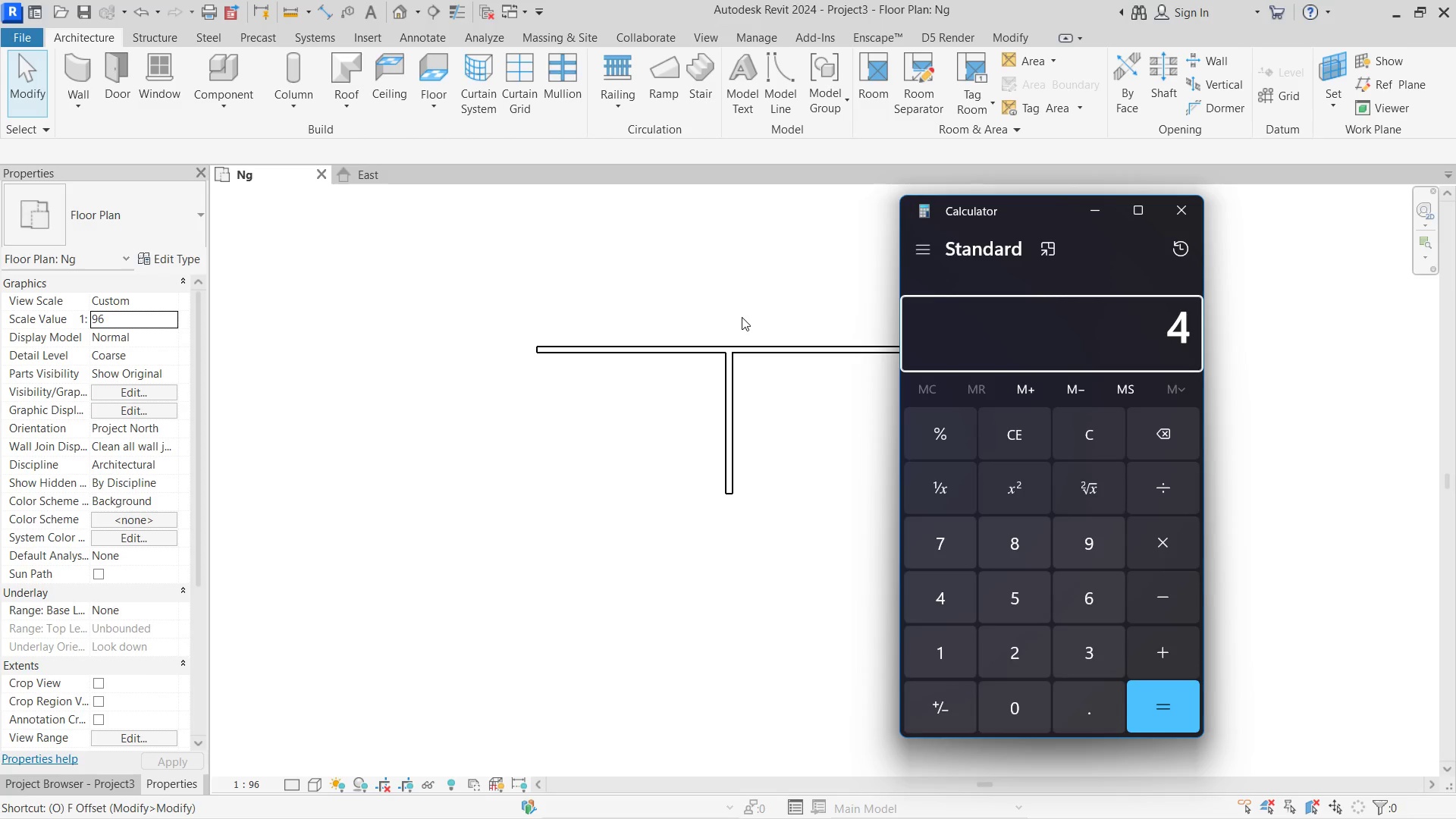 
key(Numpad5)
 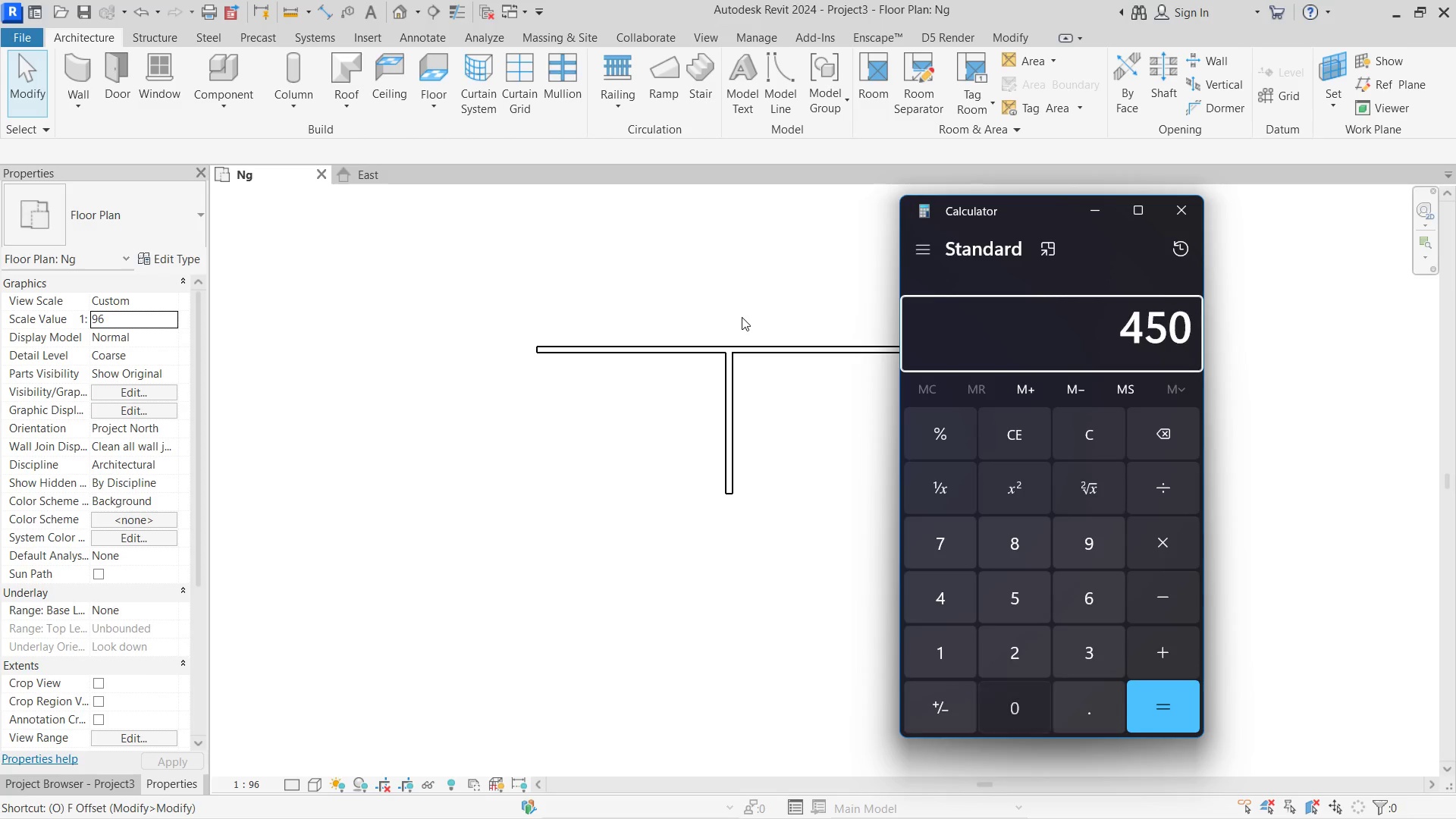 
key(Numpad0)
 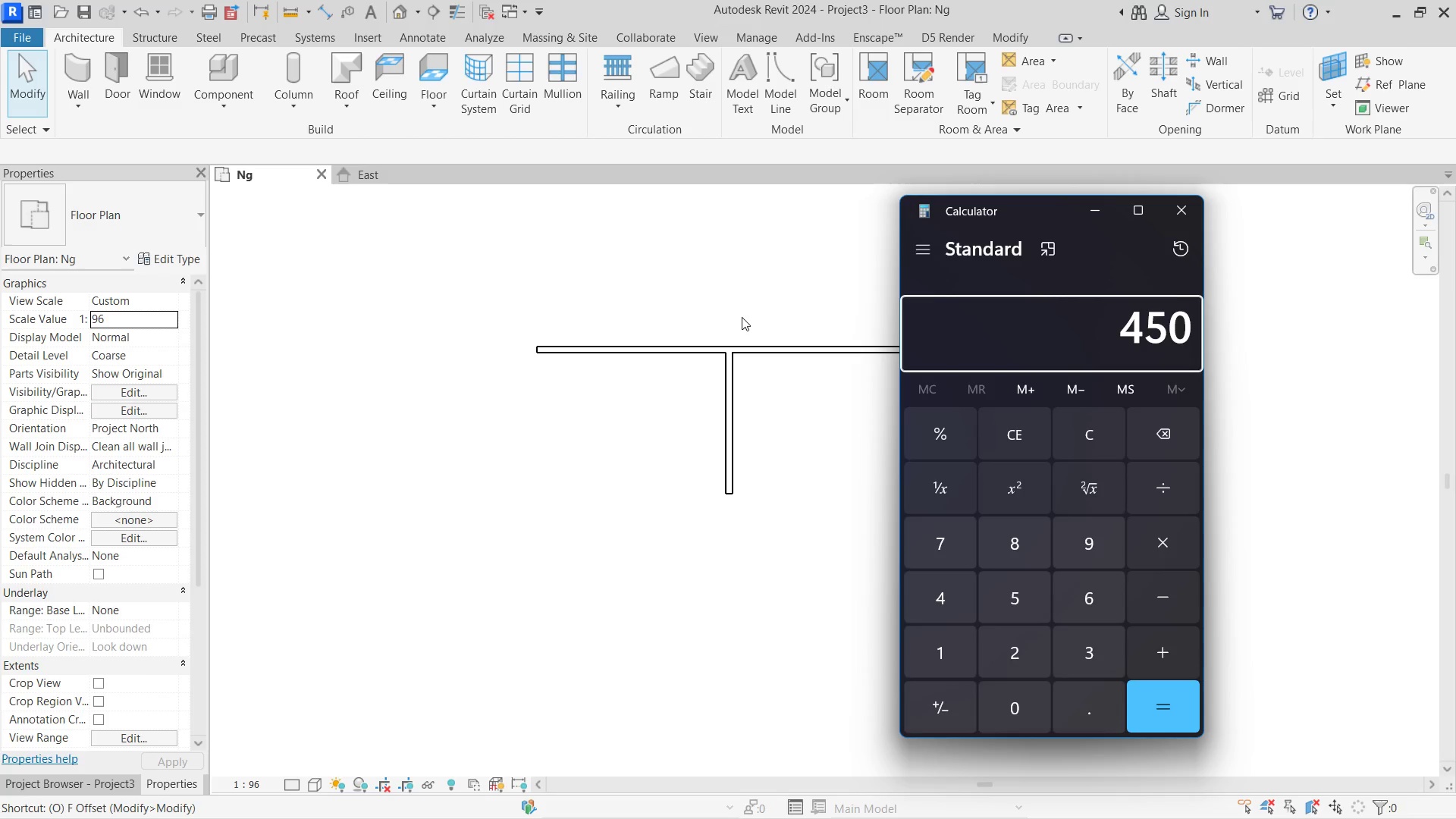 
key(NumpadSubtract)
 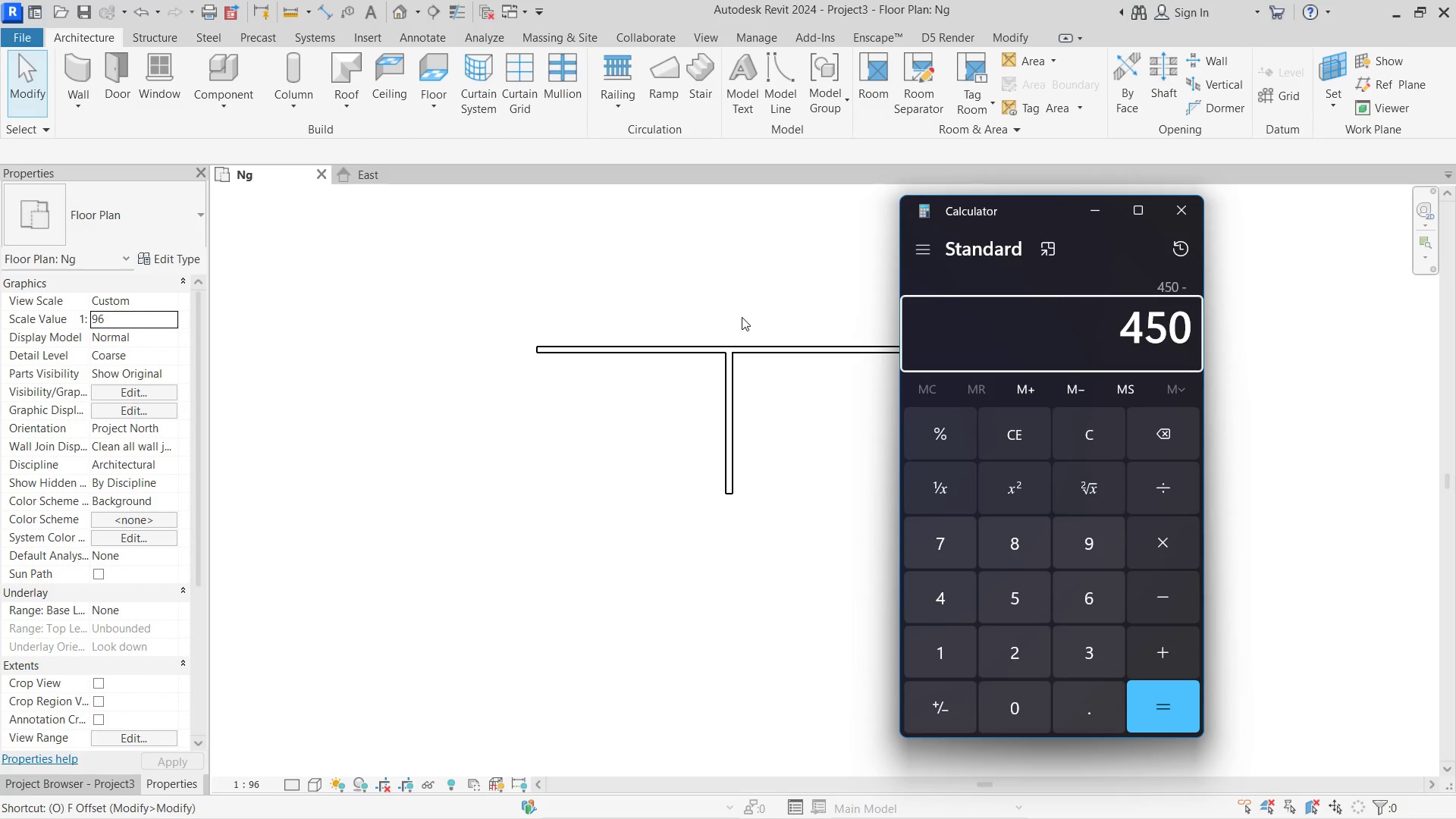 
key(Equal)
 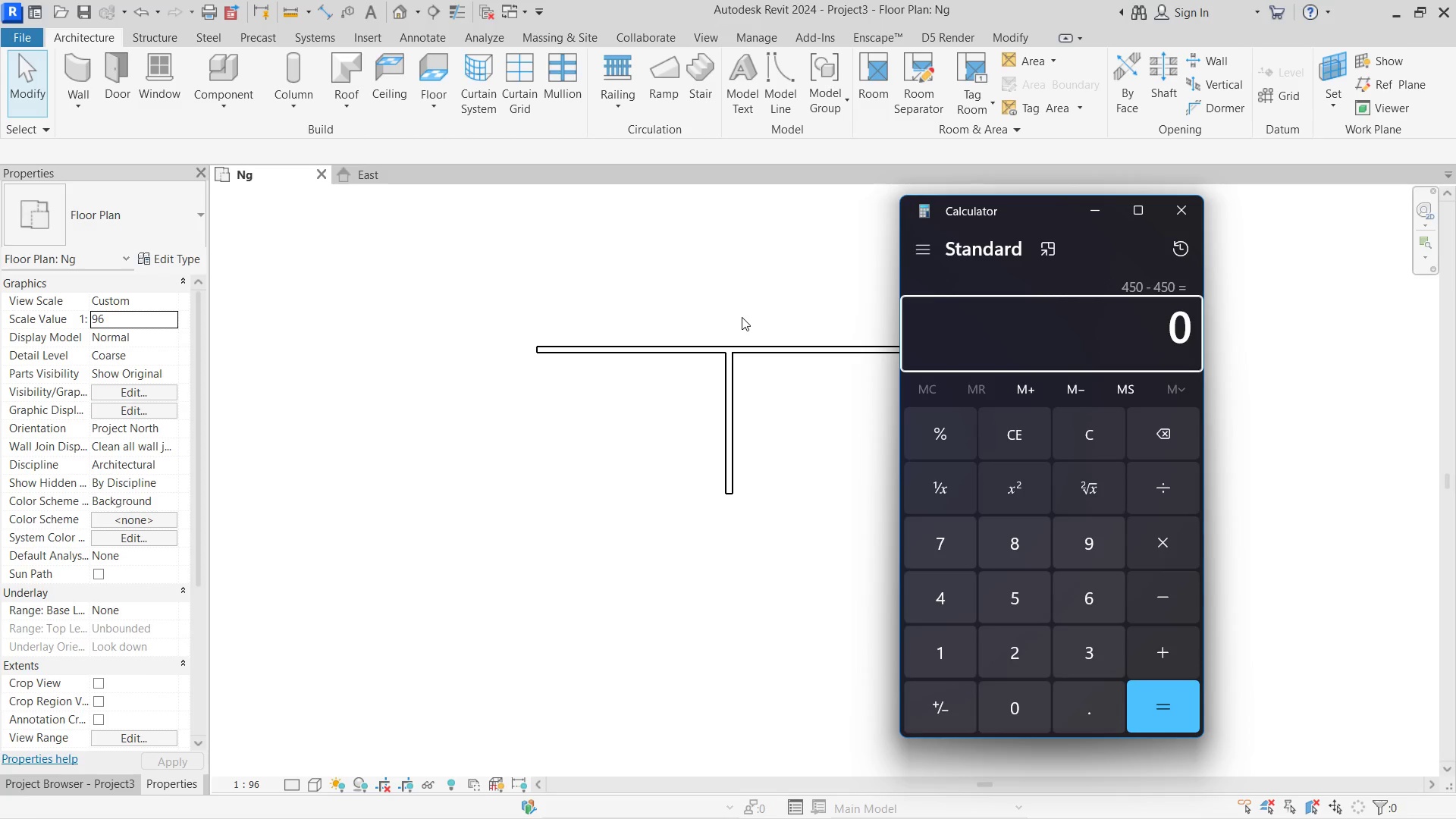 
key(Backspace)
 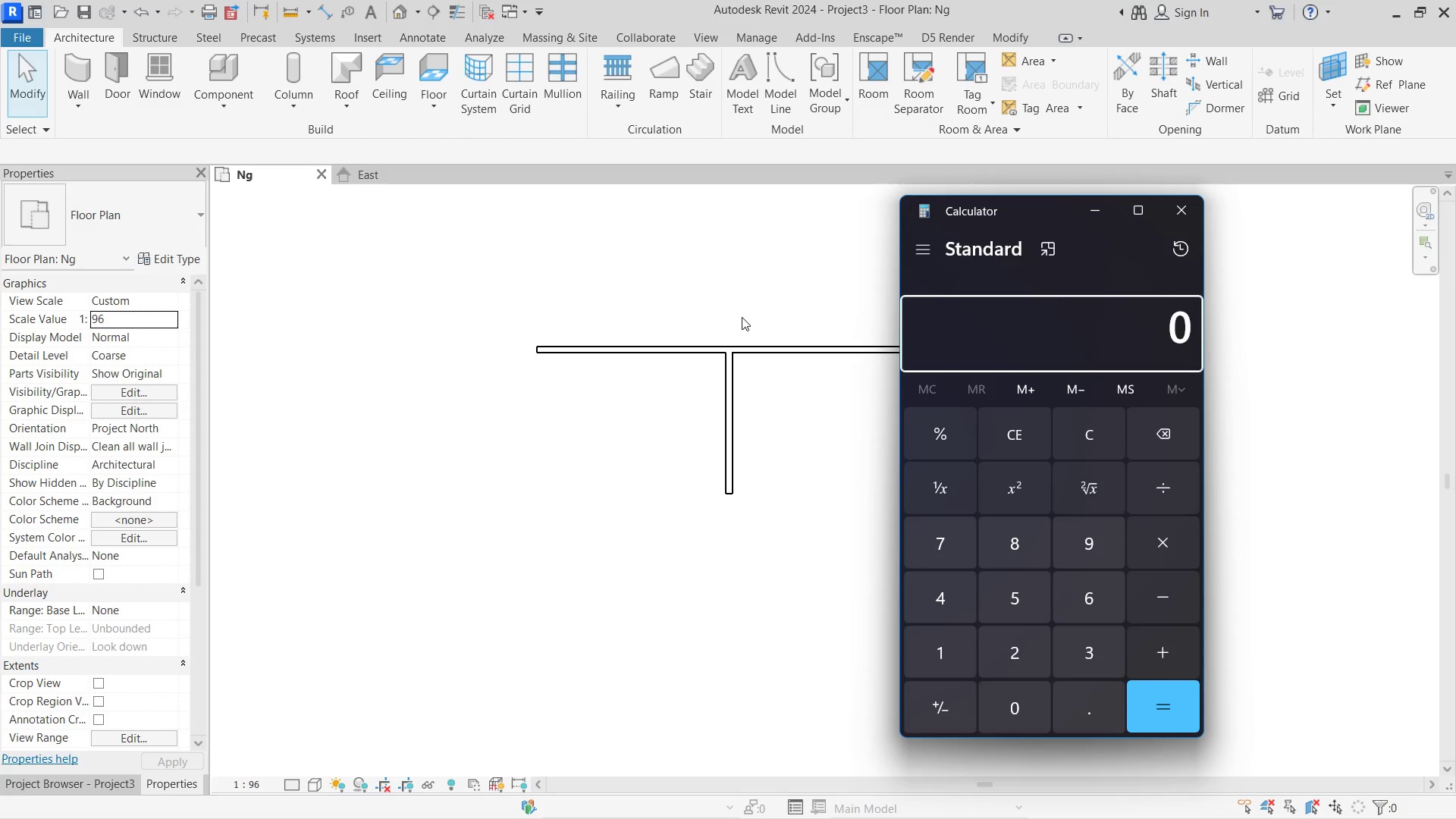 
key(Numpad4)
 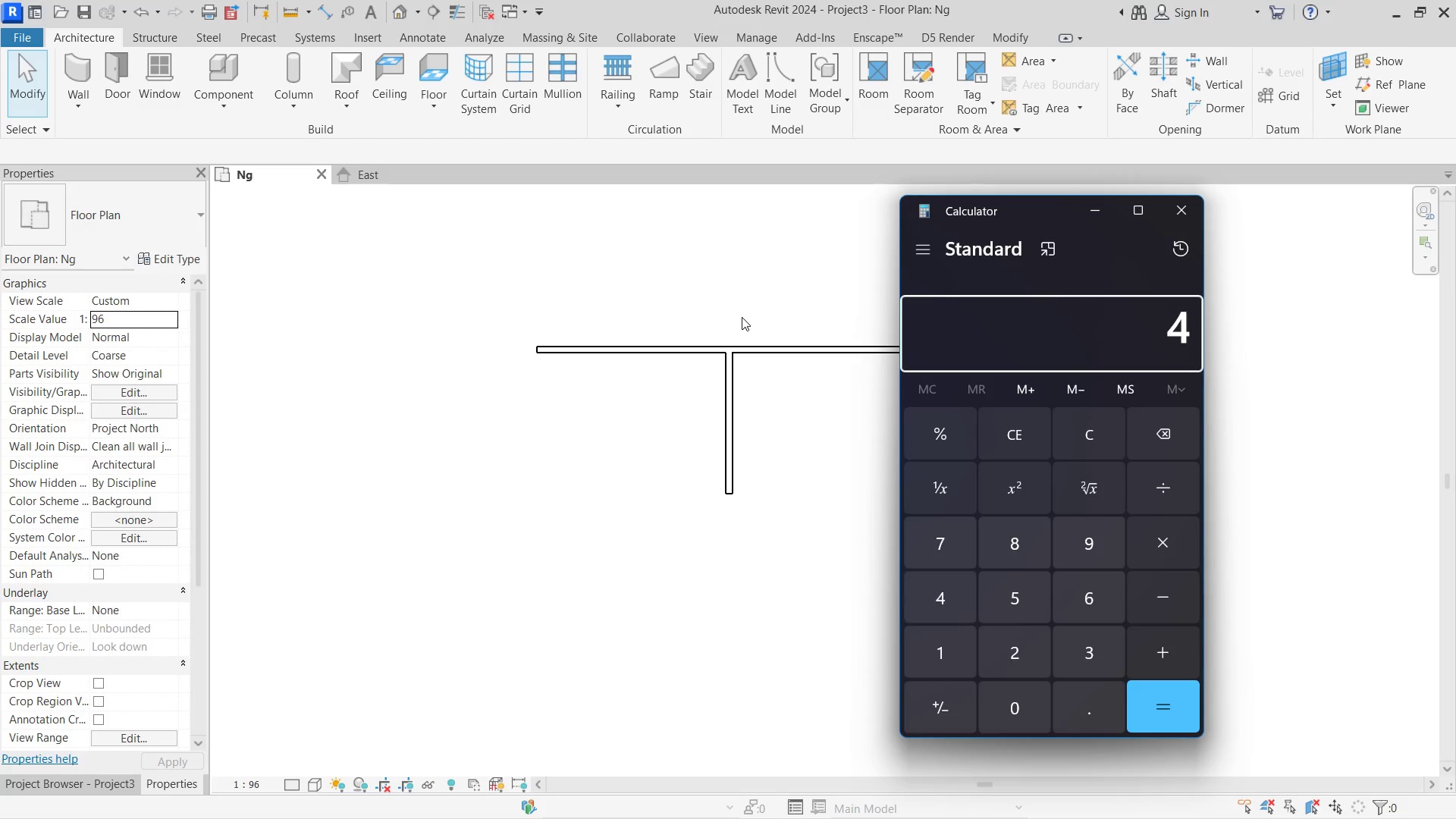 
key(Numpad5)
 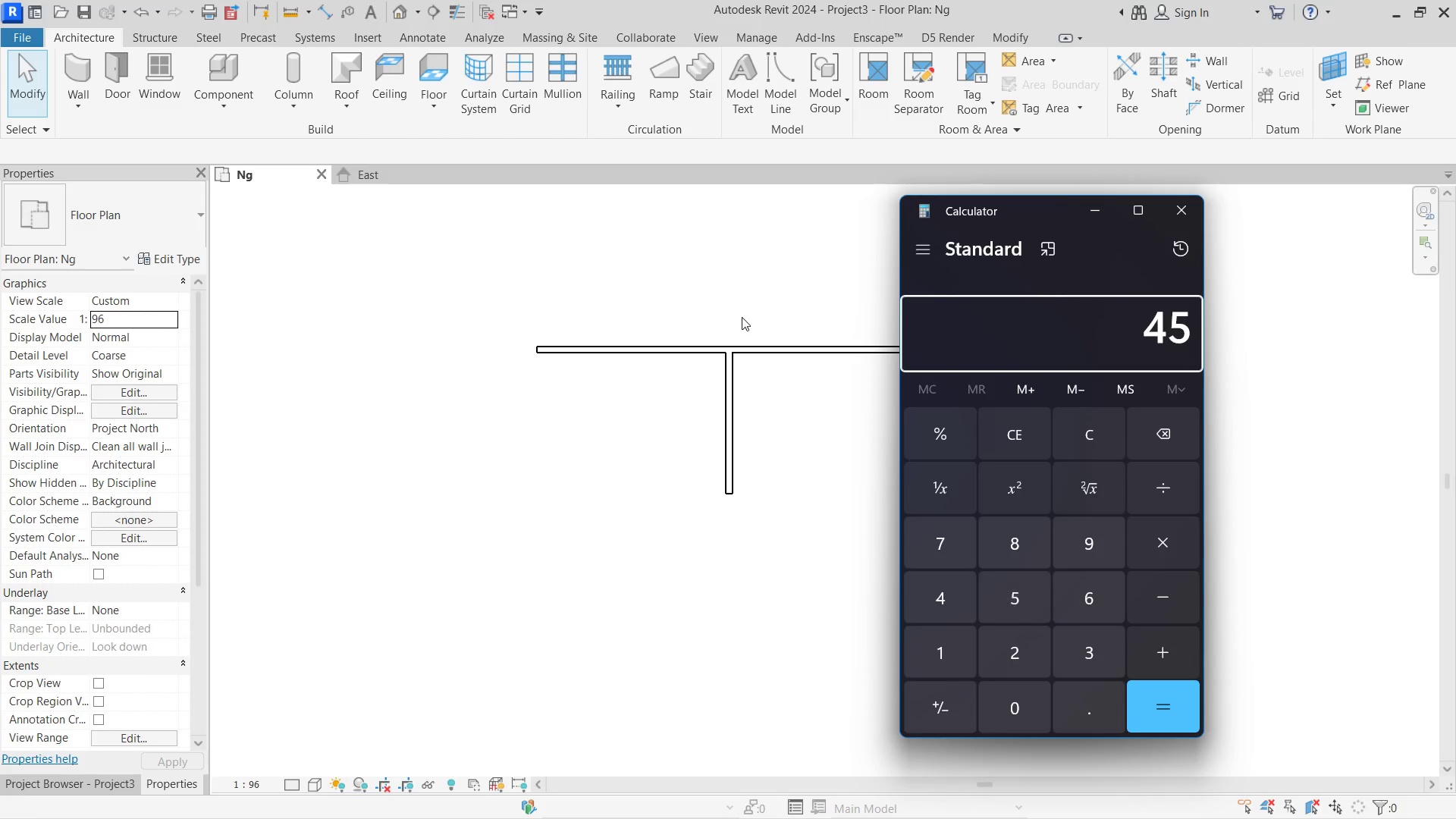 
key(Numpad0)
 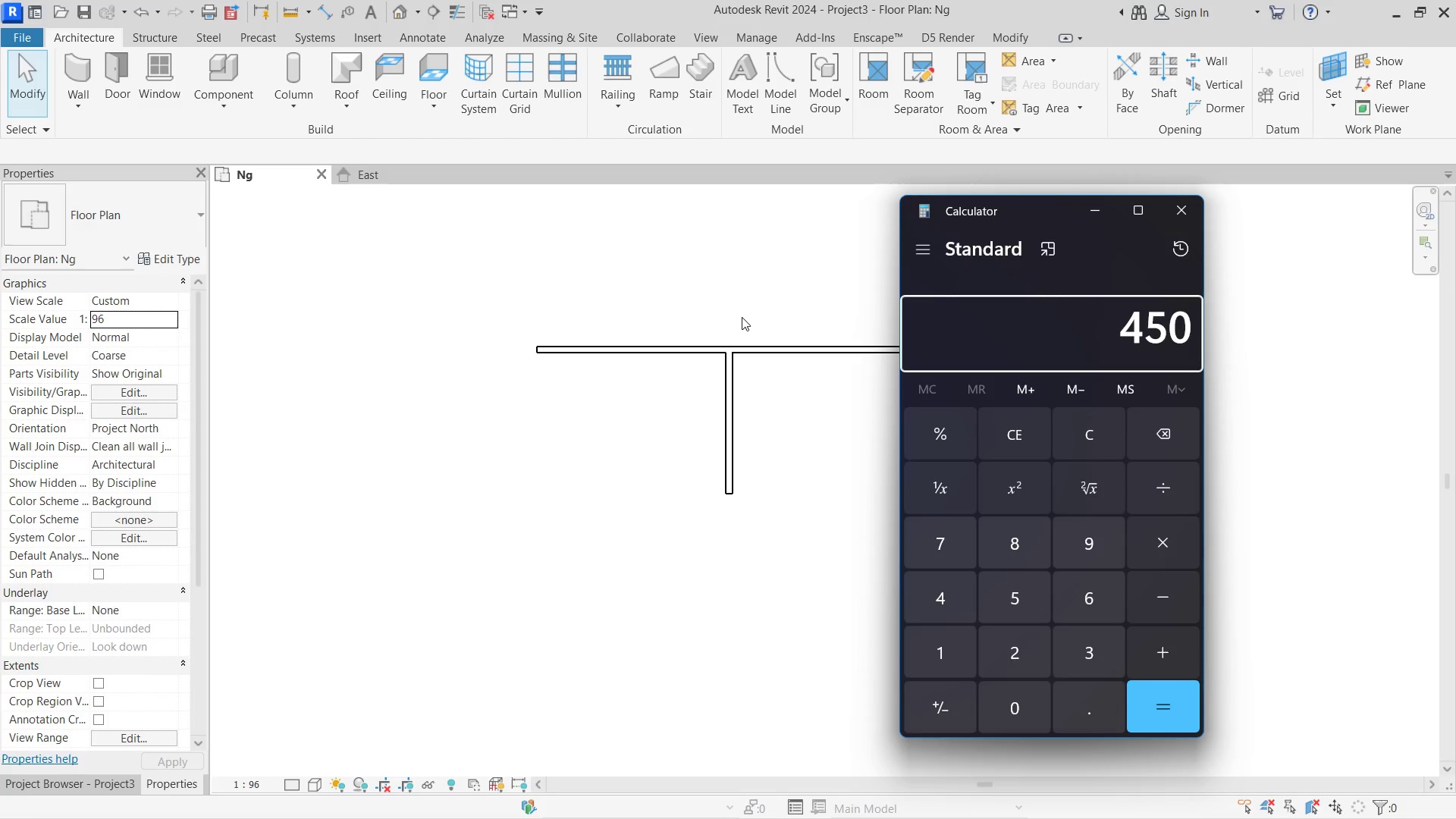 
key(NumpadDivide)
 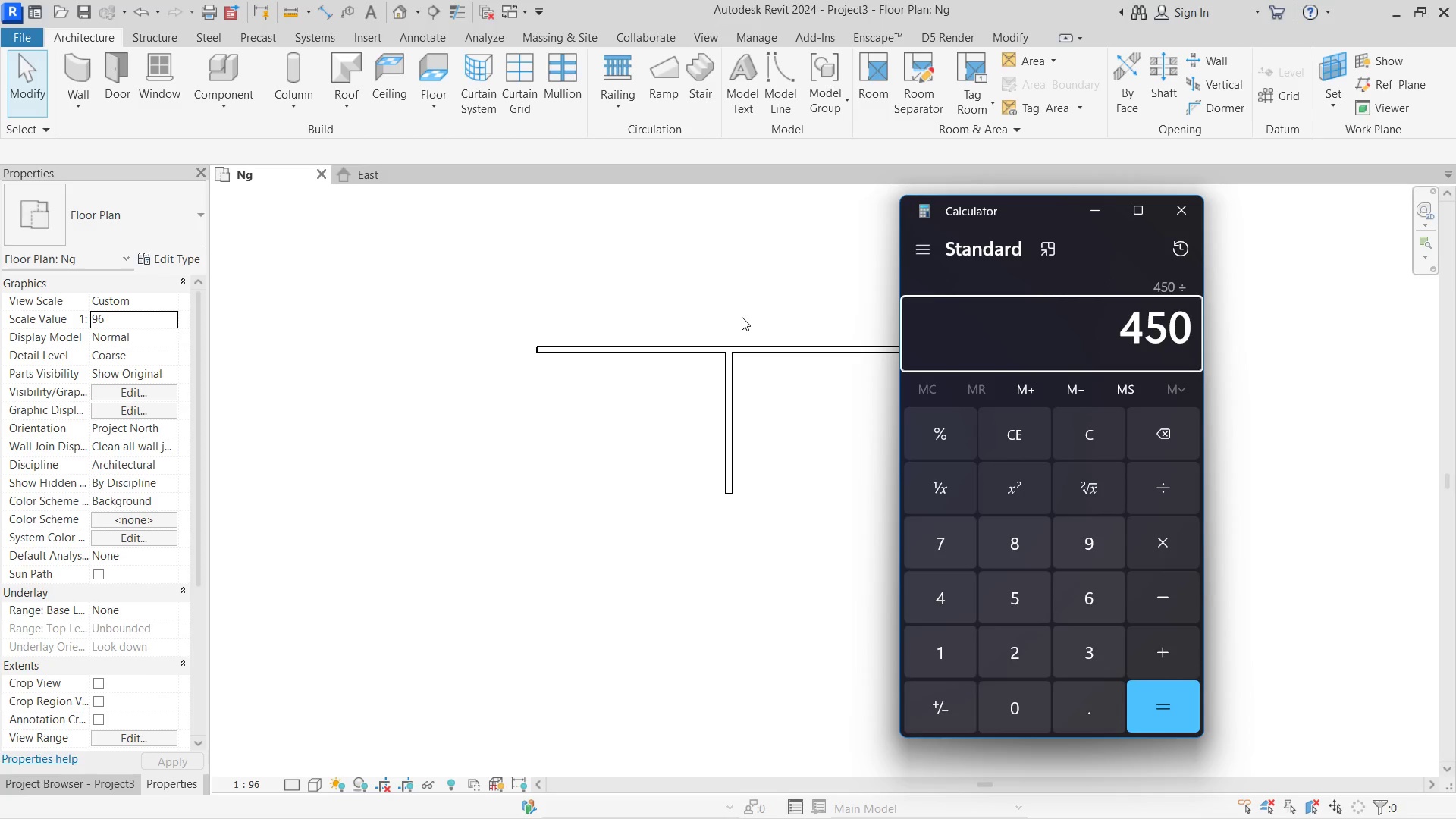 
key(Numpad2)
 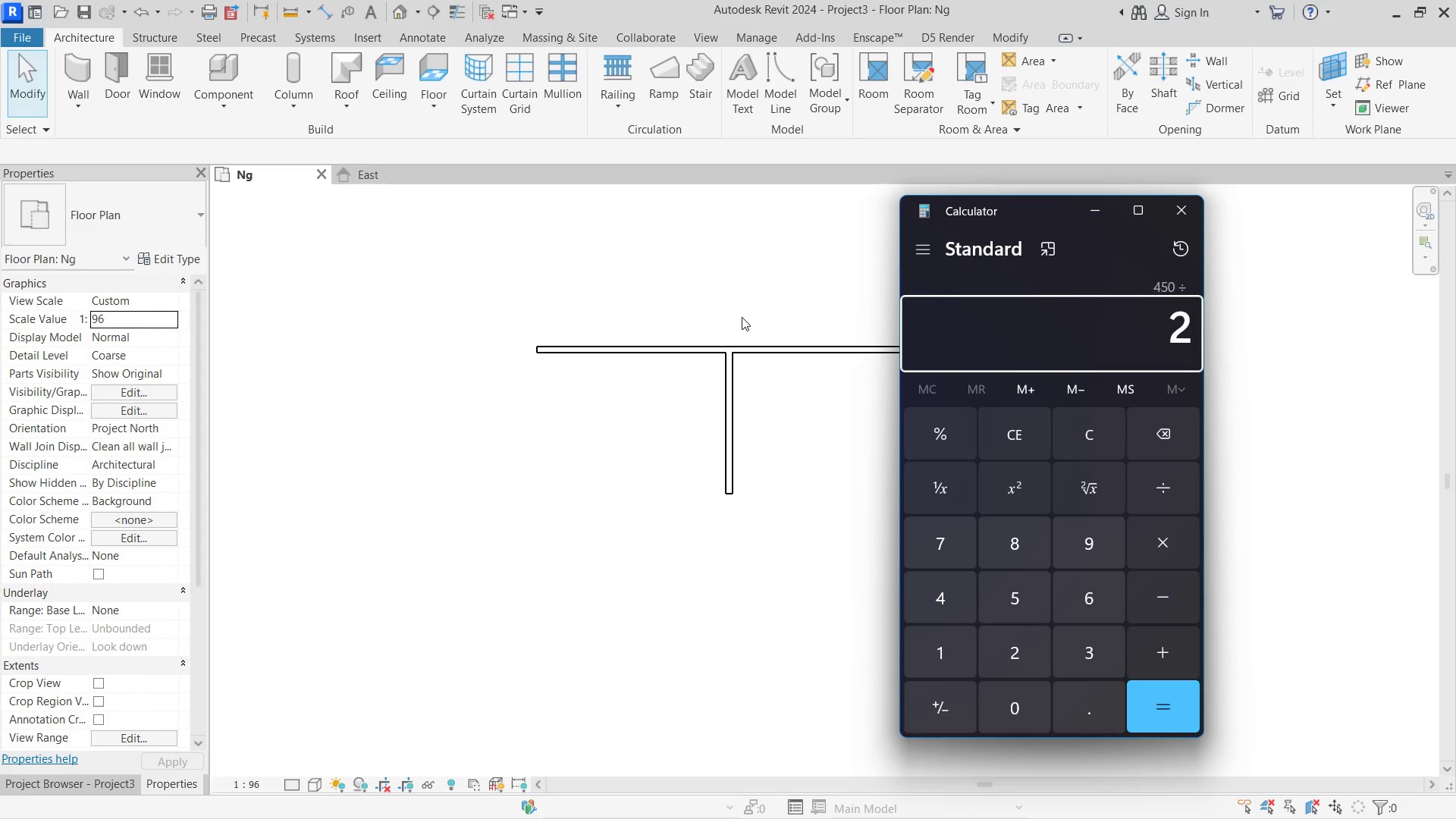 
key(NumpadEnter)
 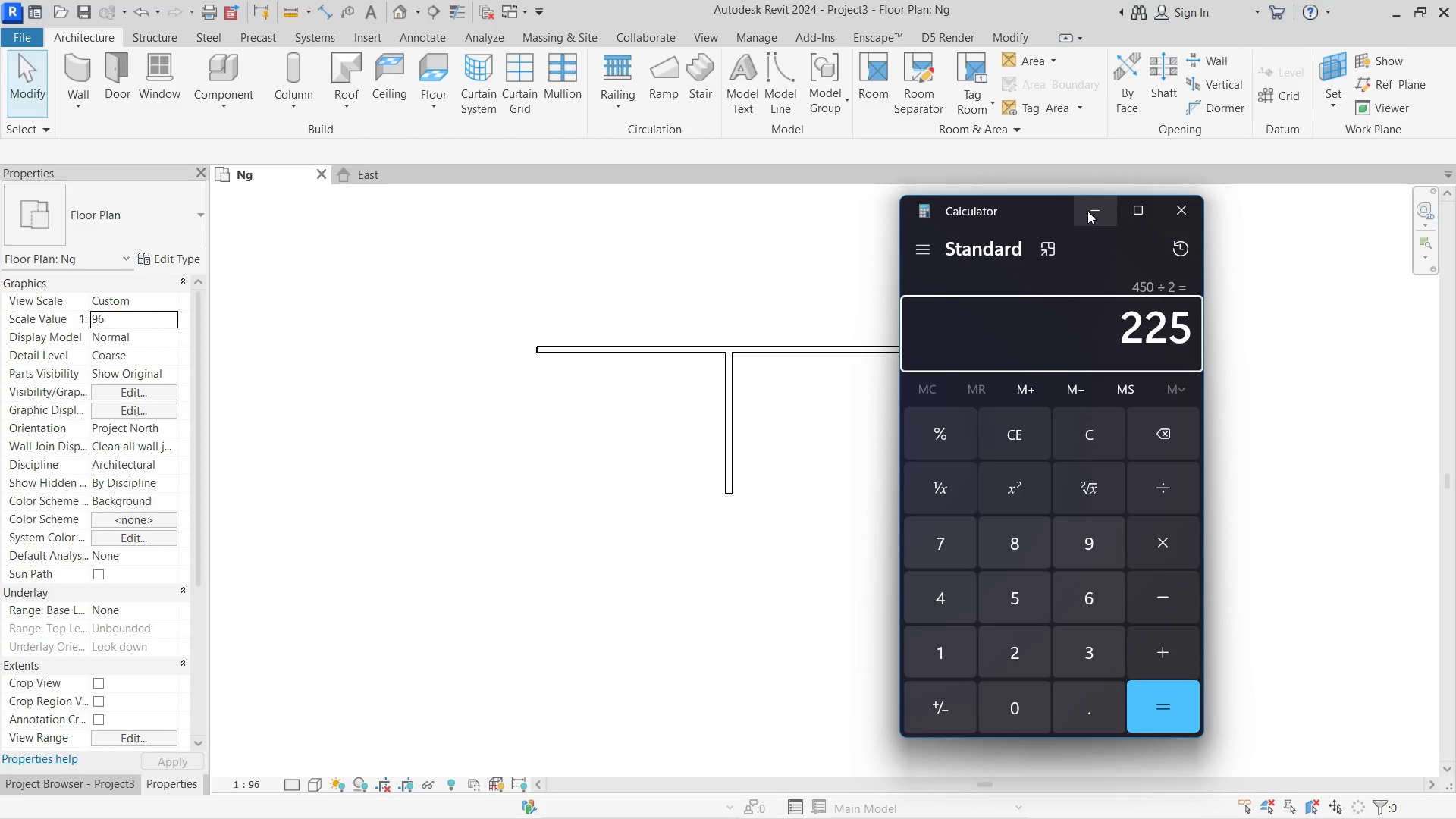 
left_click([1175, 212])
 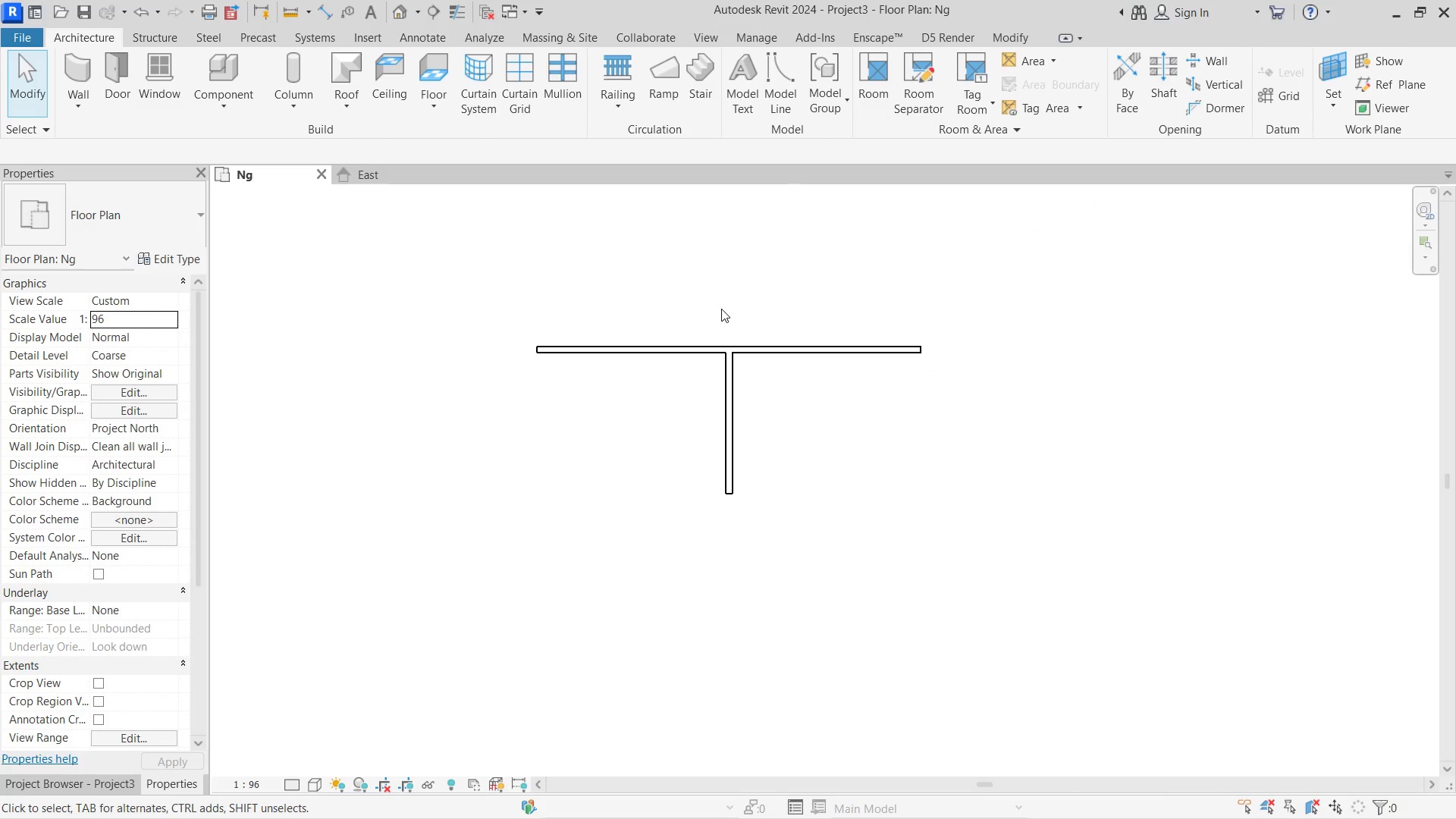 
type(of)
 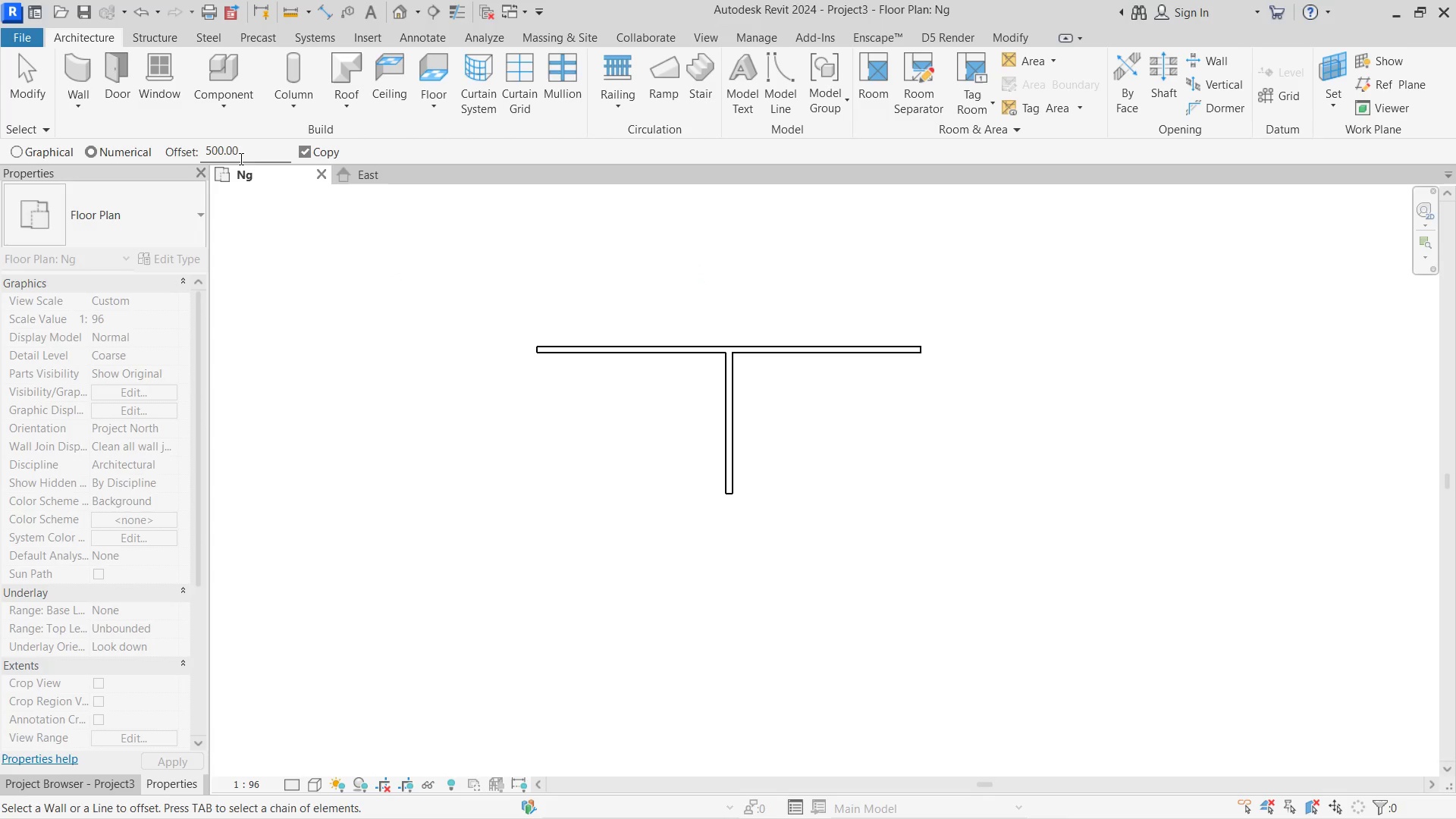 
left_click_drag(start_coordinate=[256, 155], to_coordinate=[152, 154])
 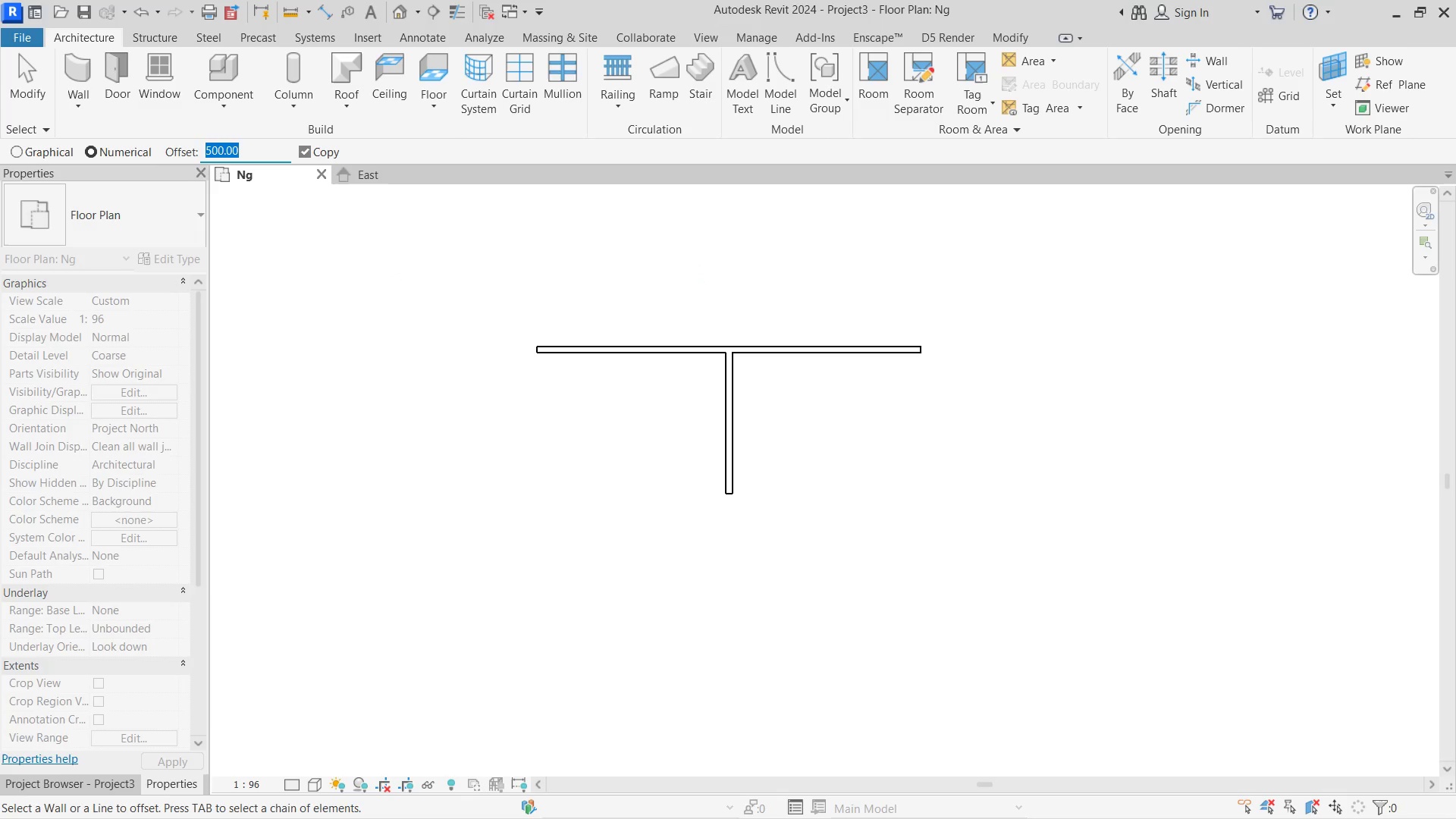 
key(Numpad2)
 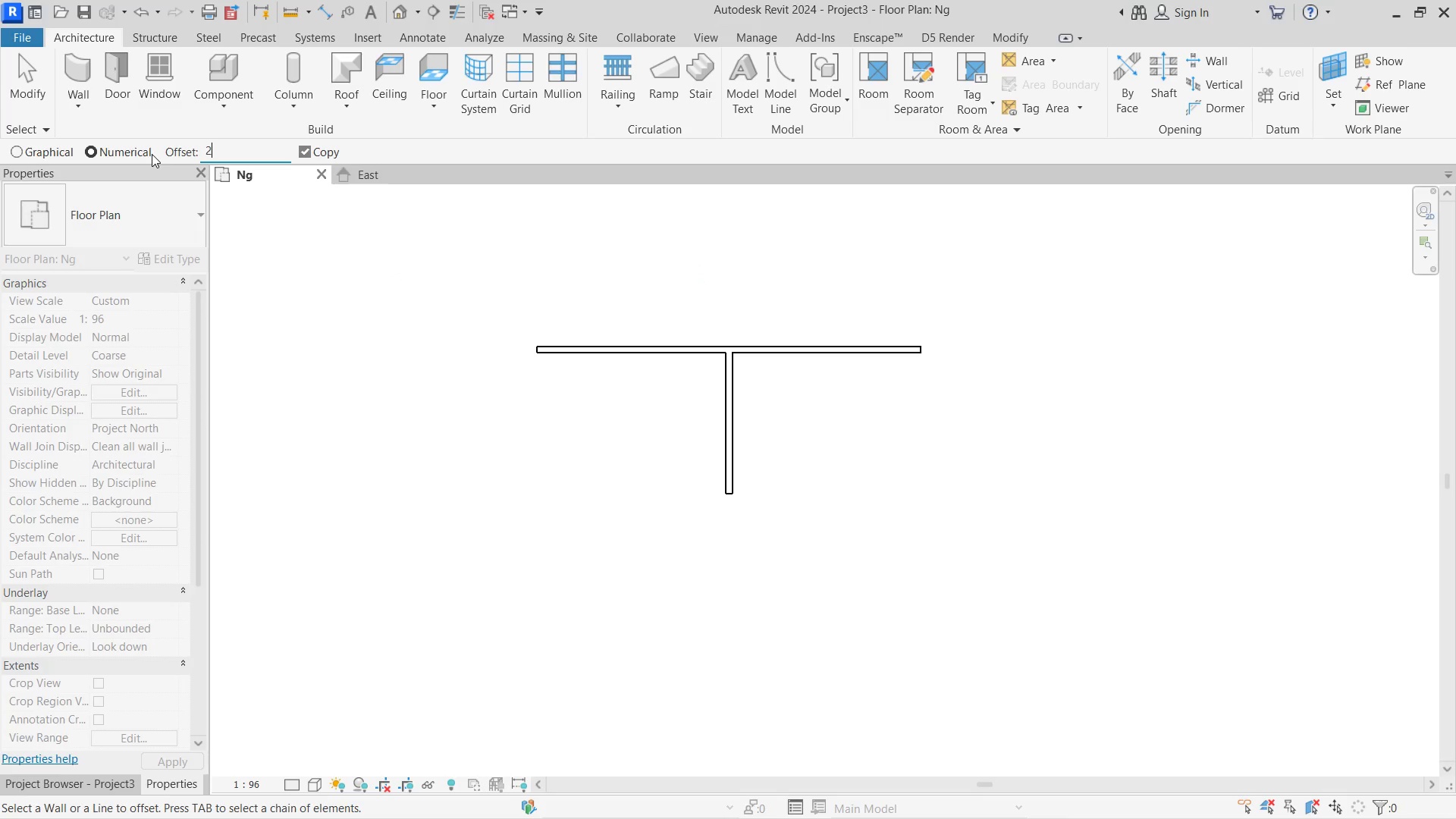 
key(Numpad2)
 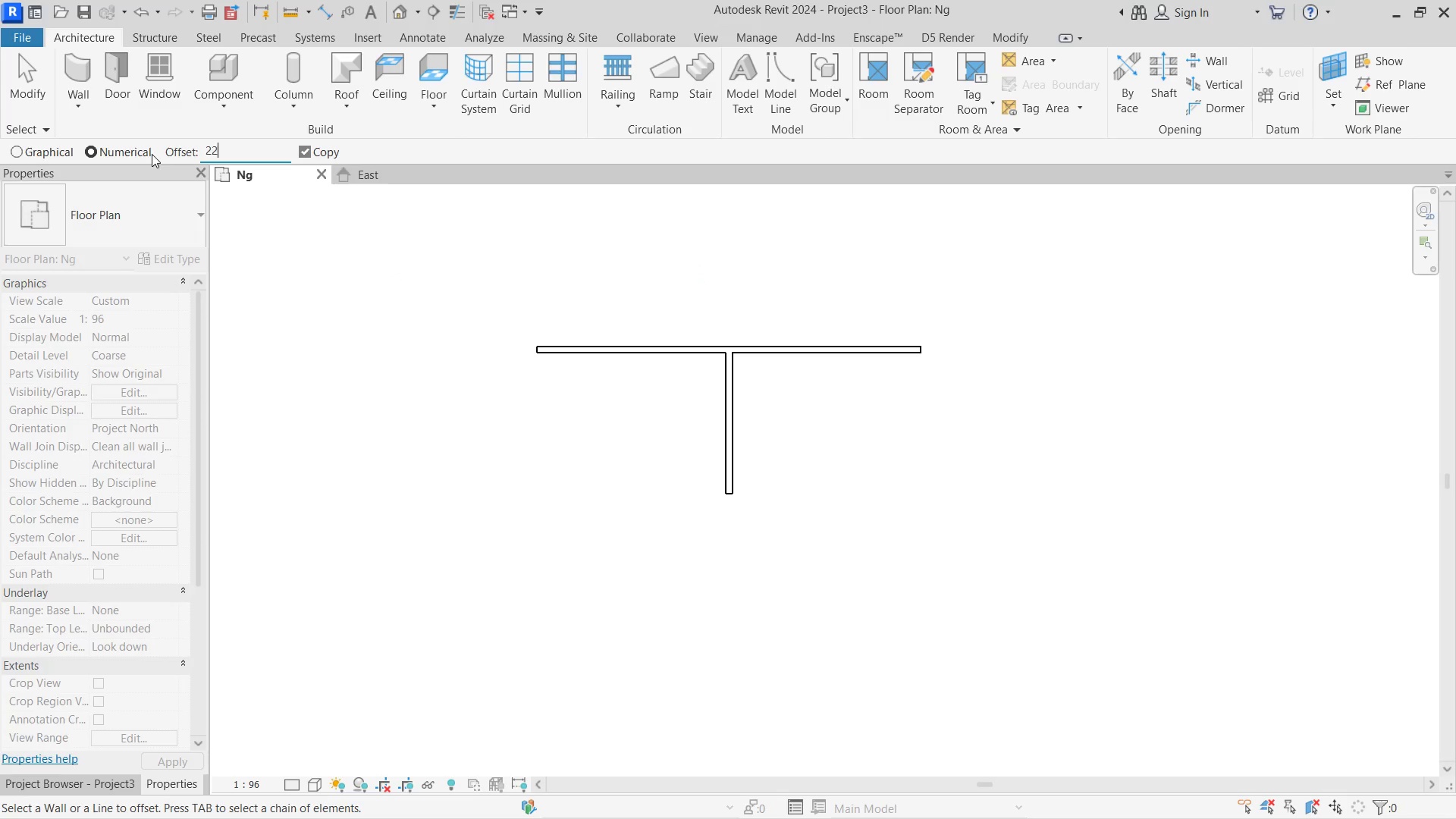 
key(Numpad5)
 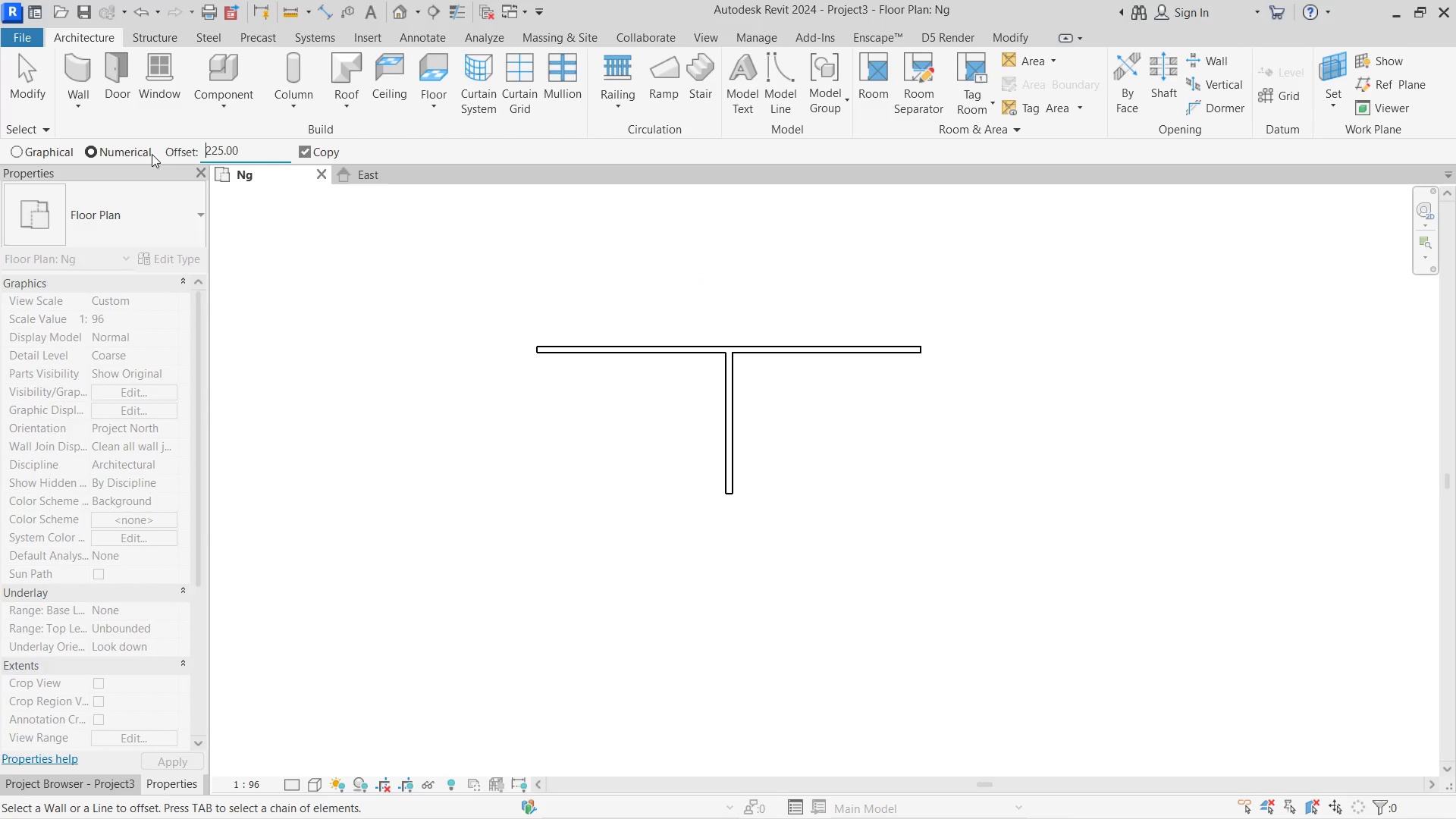 
key(NumpadEnter)
 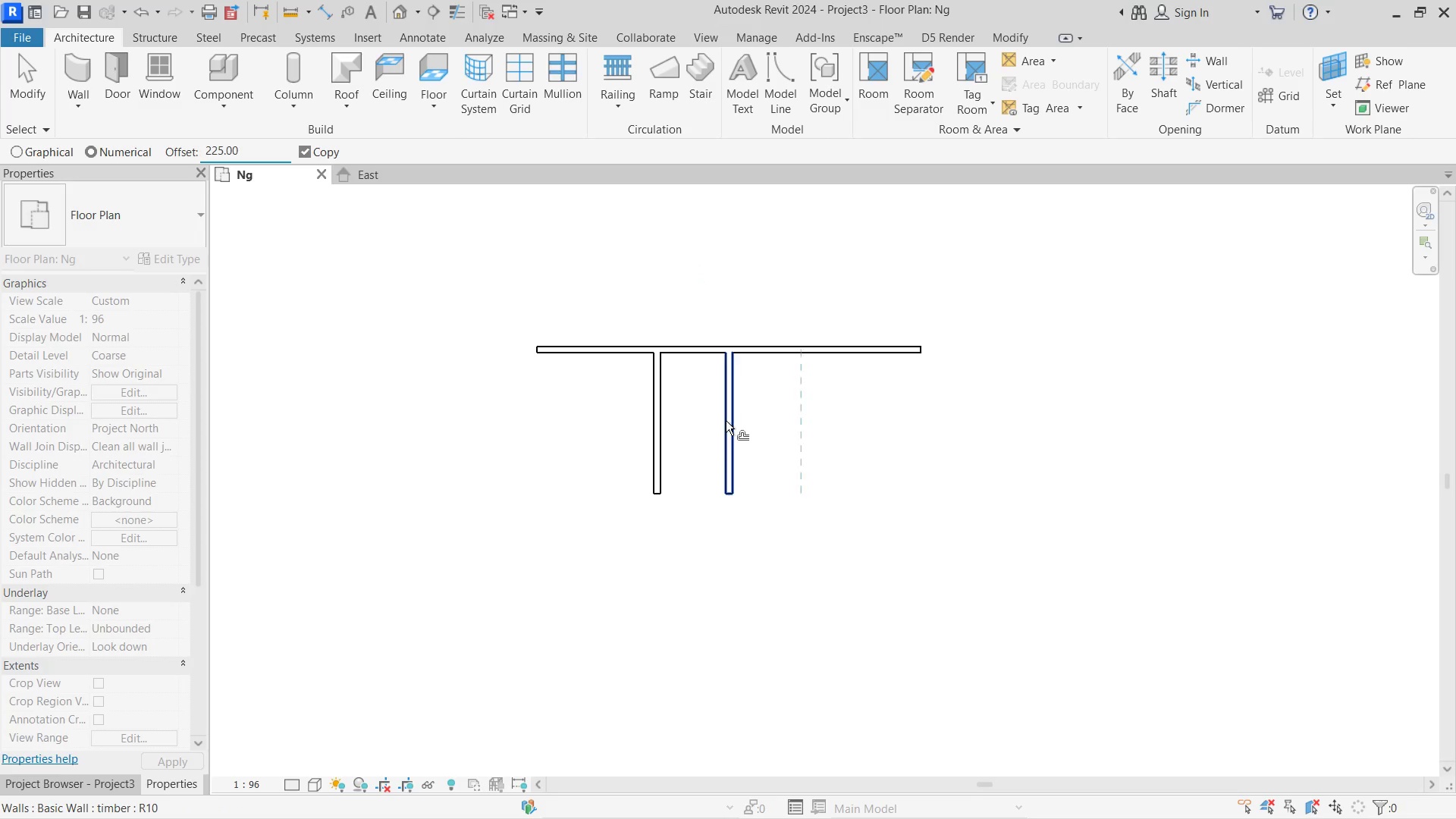 
double_click([736, 420])
 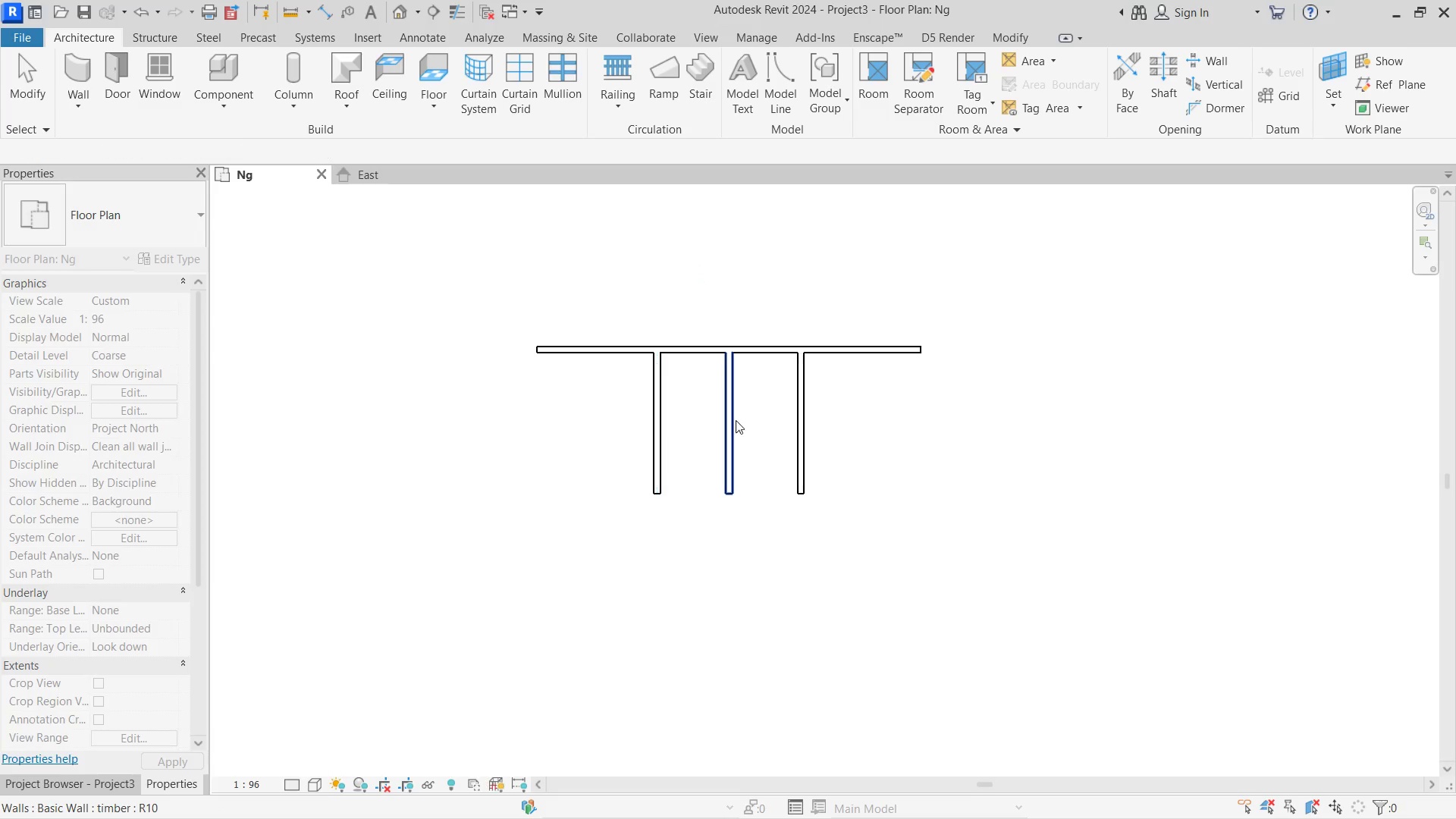 
key(Escape)
 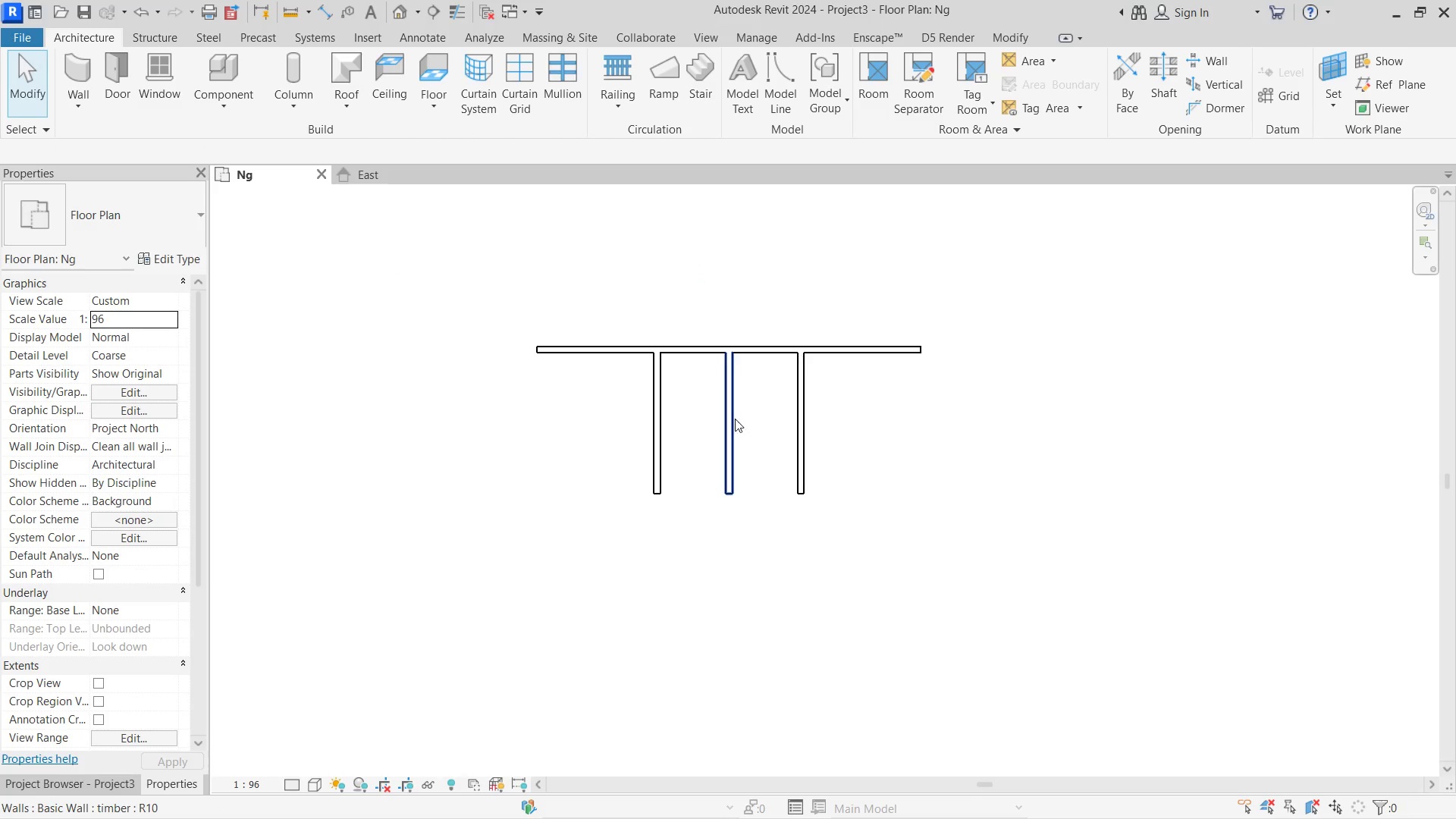 
key(Escape)
 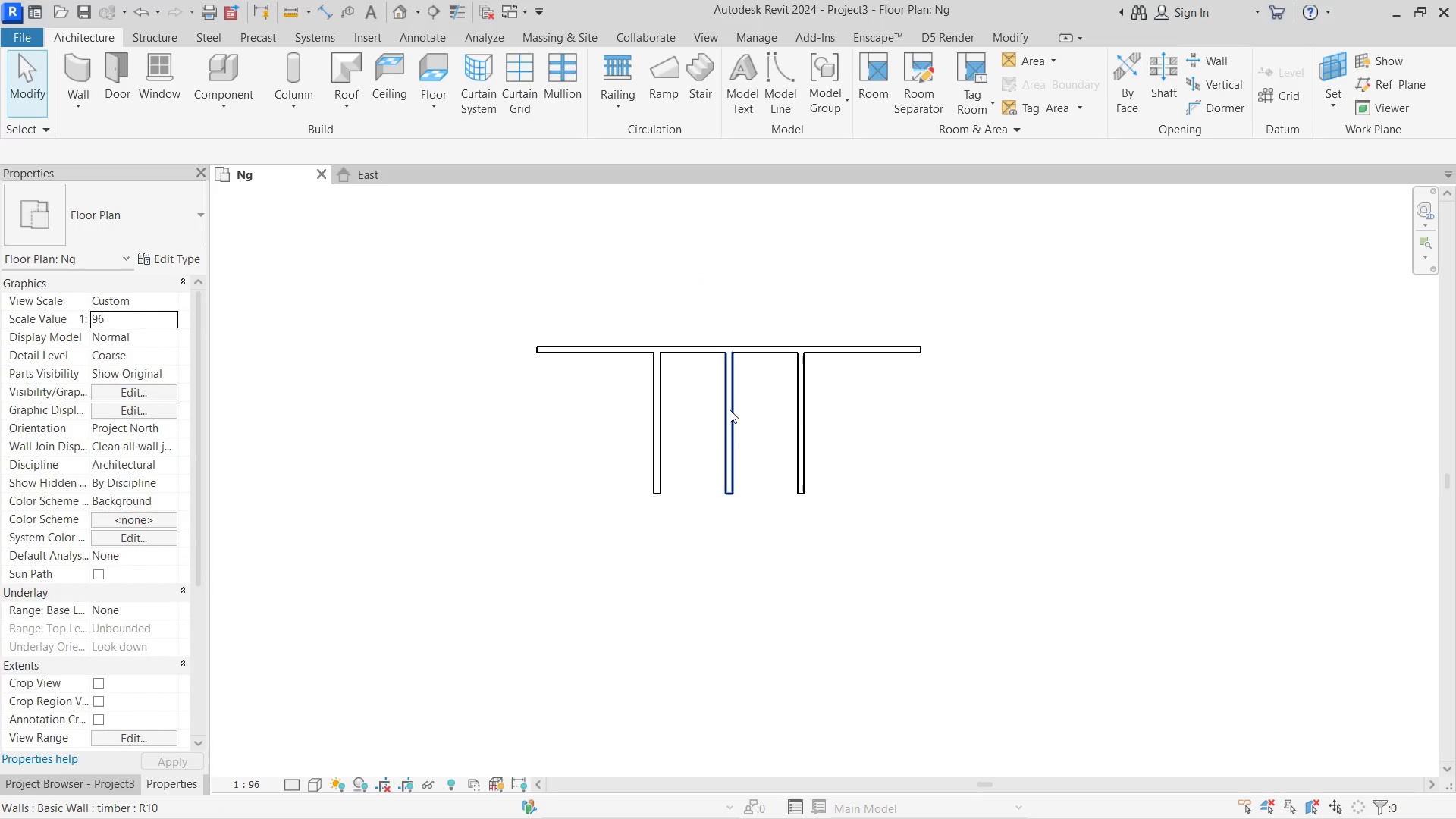 
left_click([730, 410])
 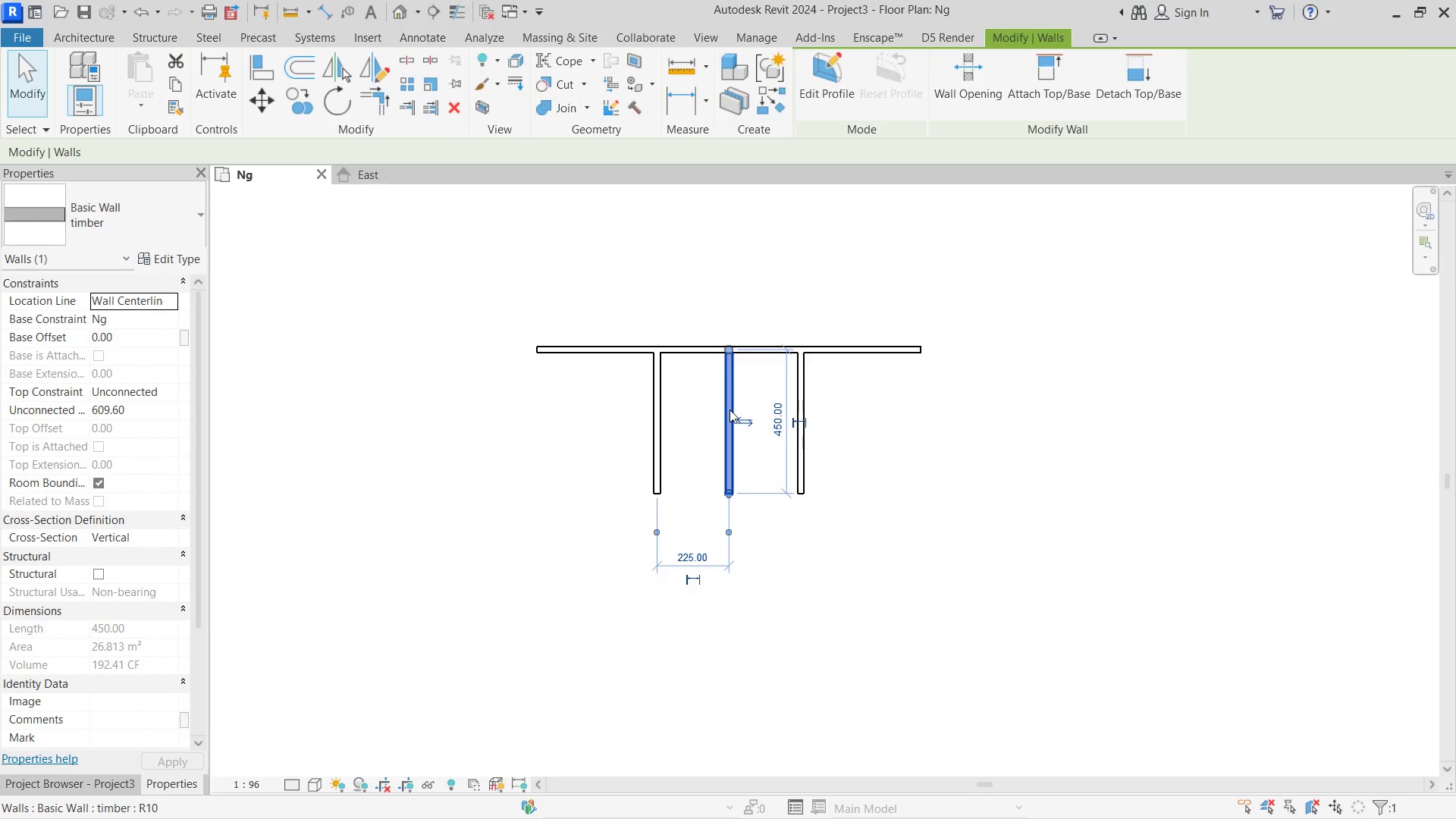 
key(Delete)
 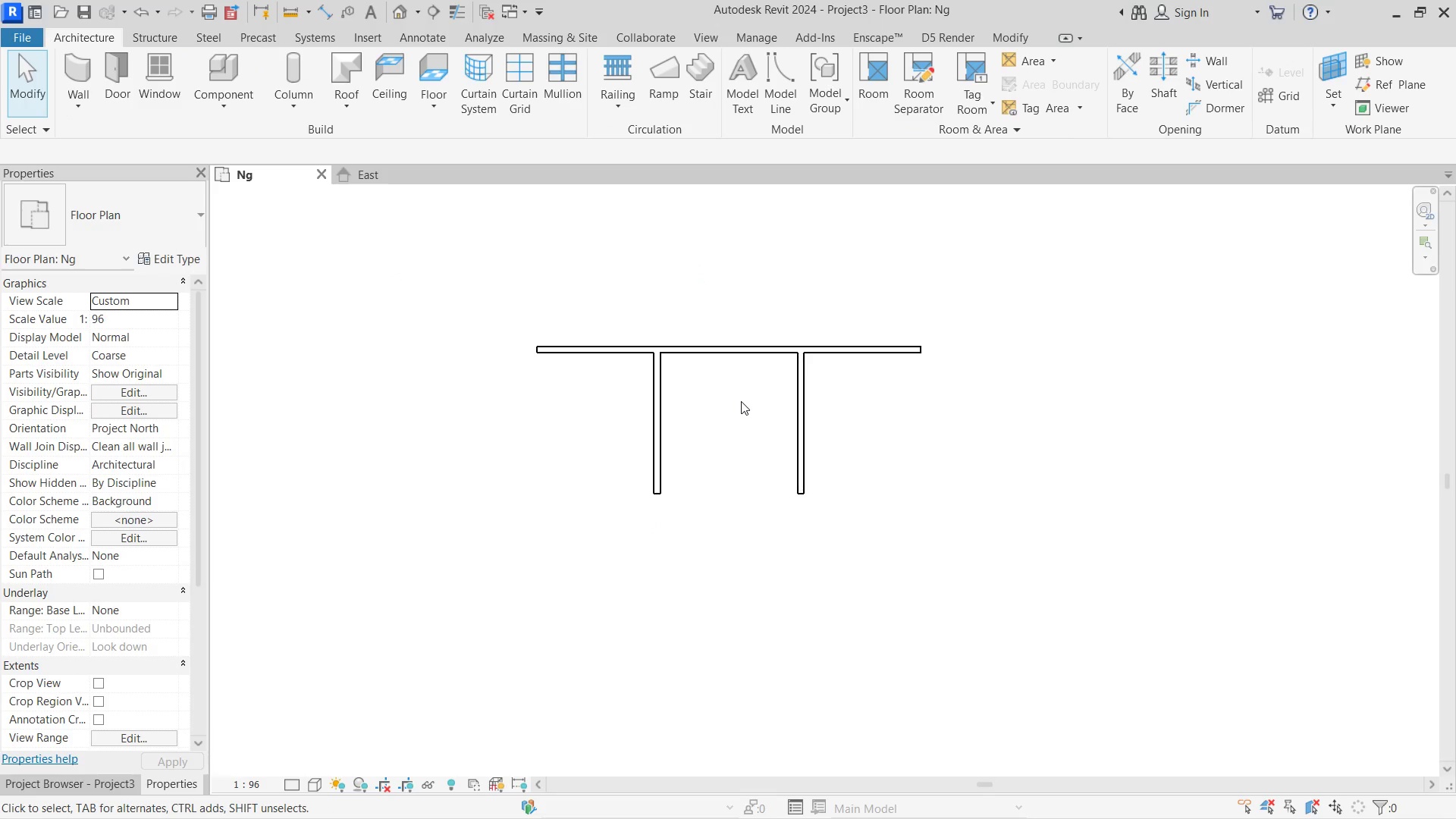 
type(wa)
 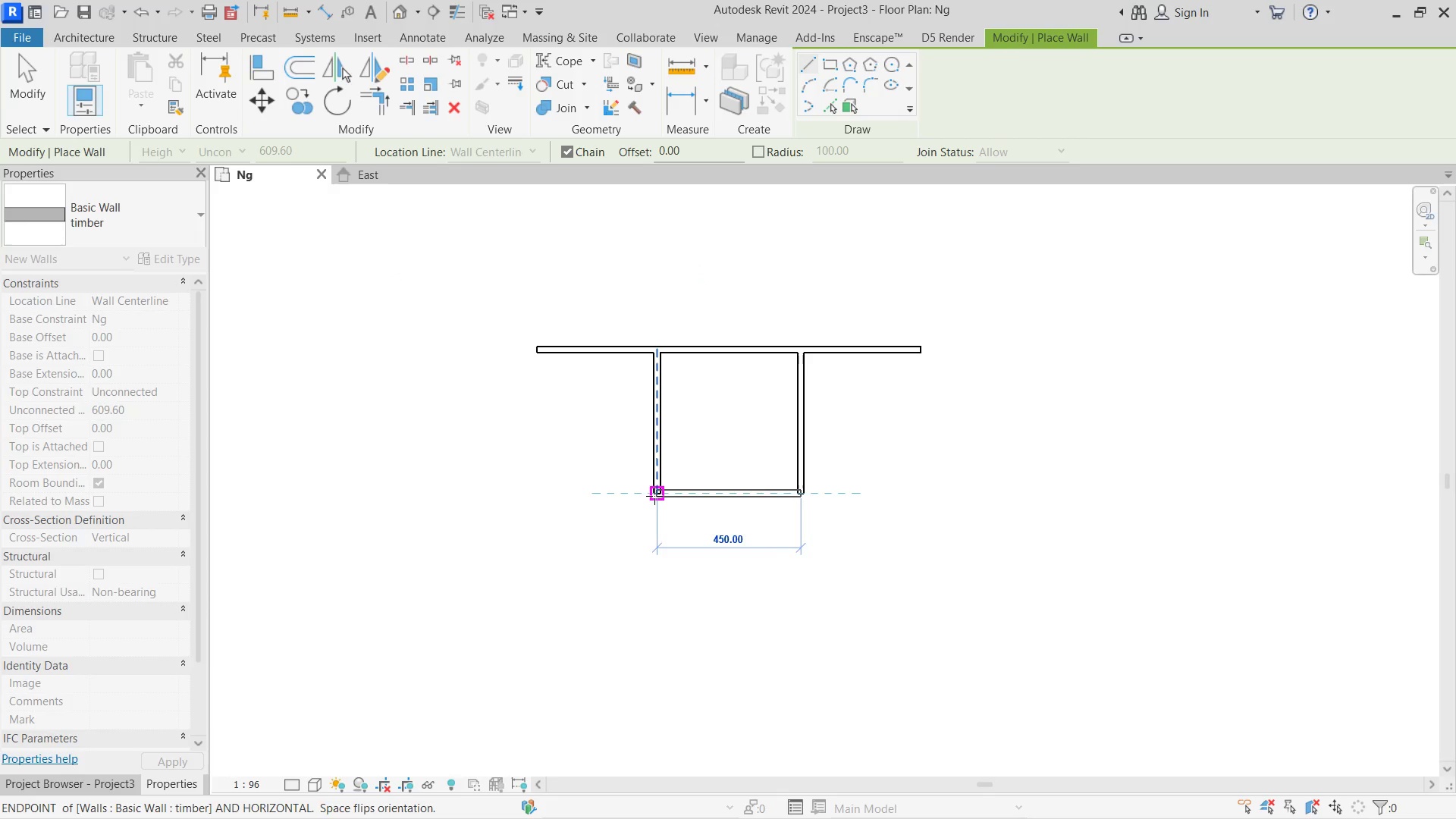 
left_click([657, 496])
 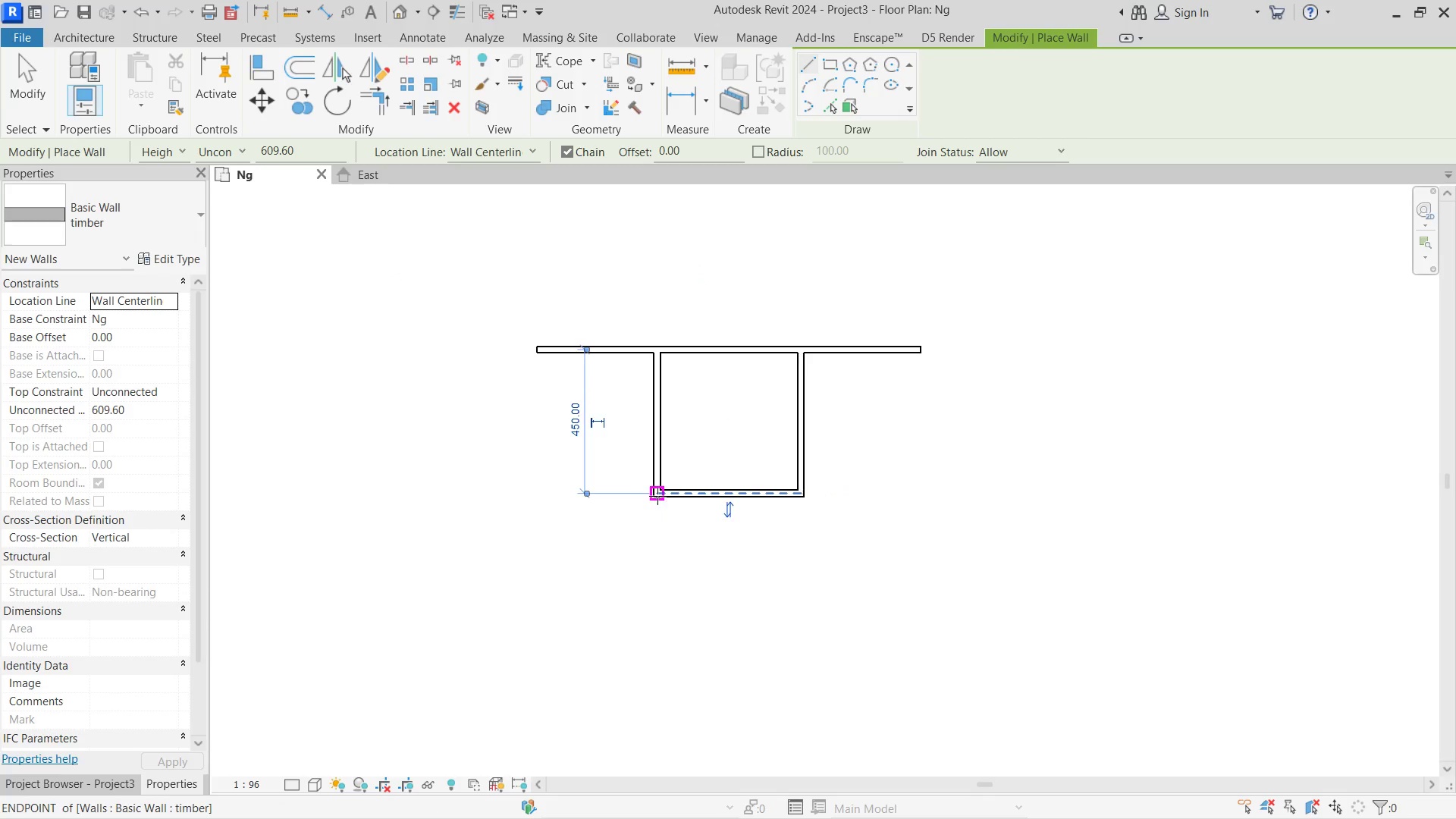 
key(Escape)
 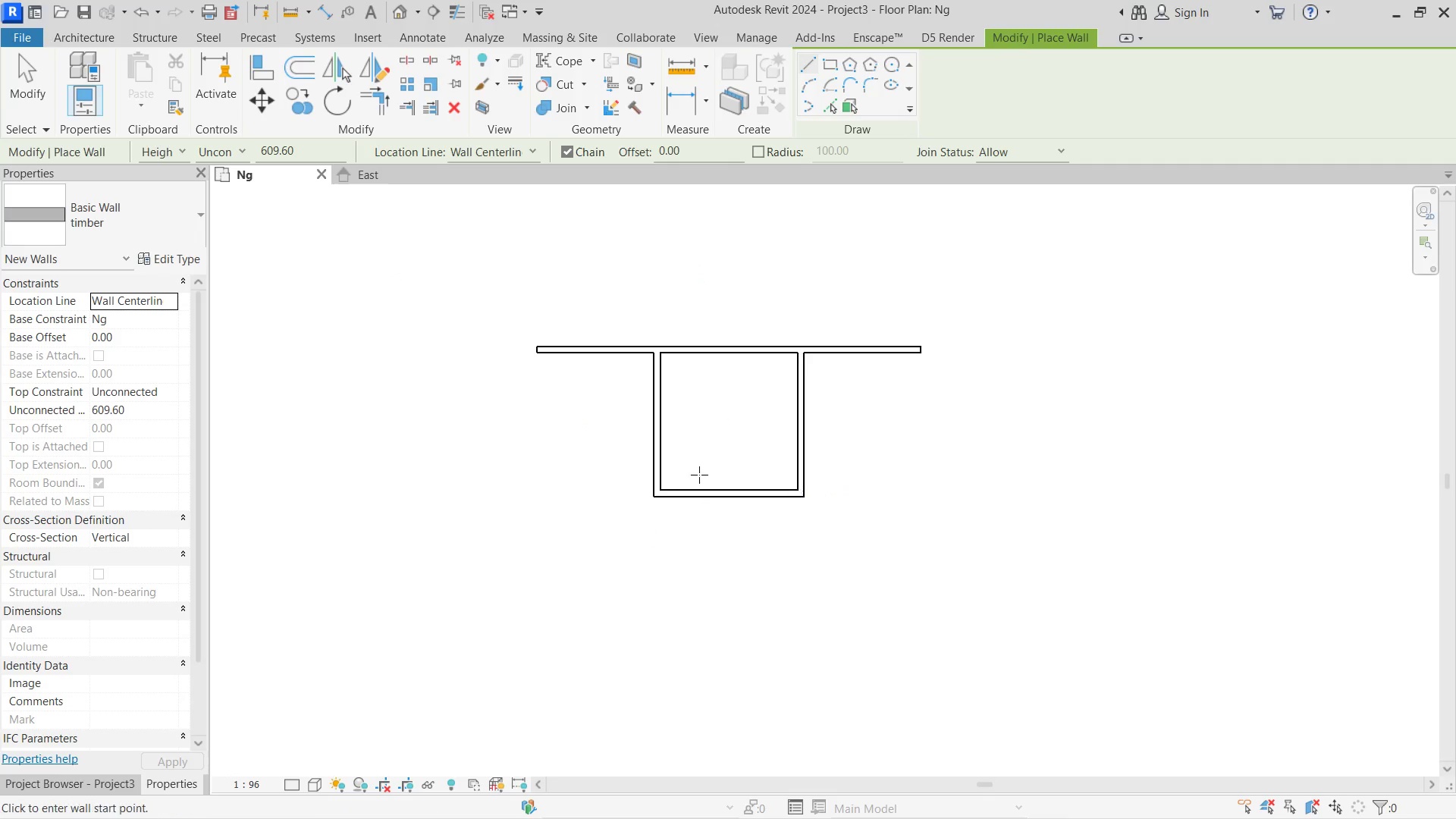 
key(Escape)
 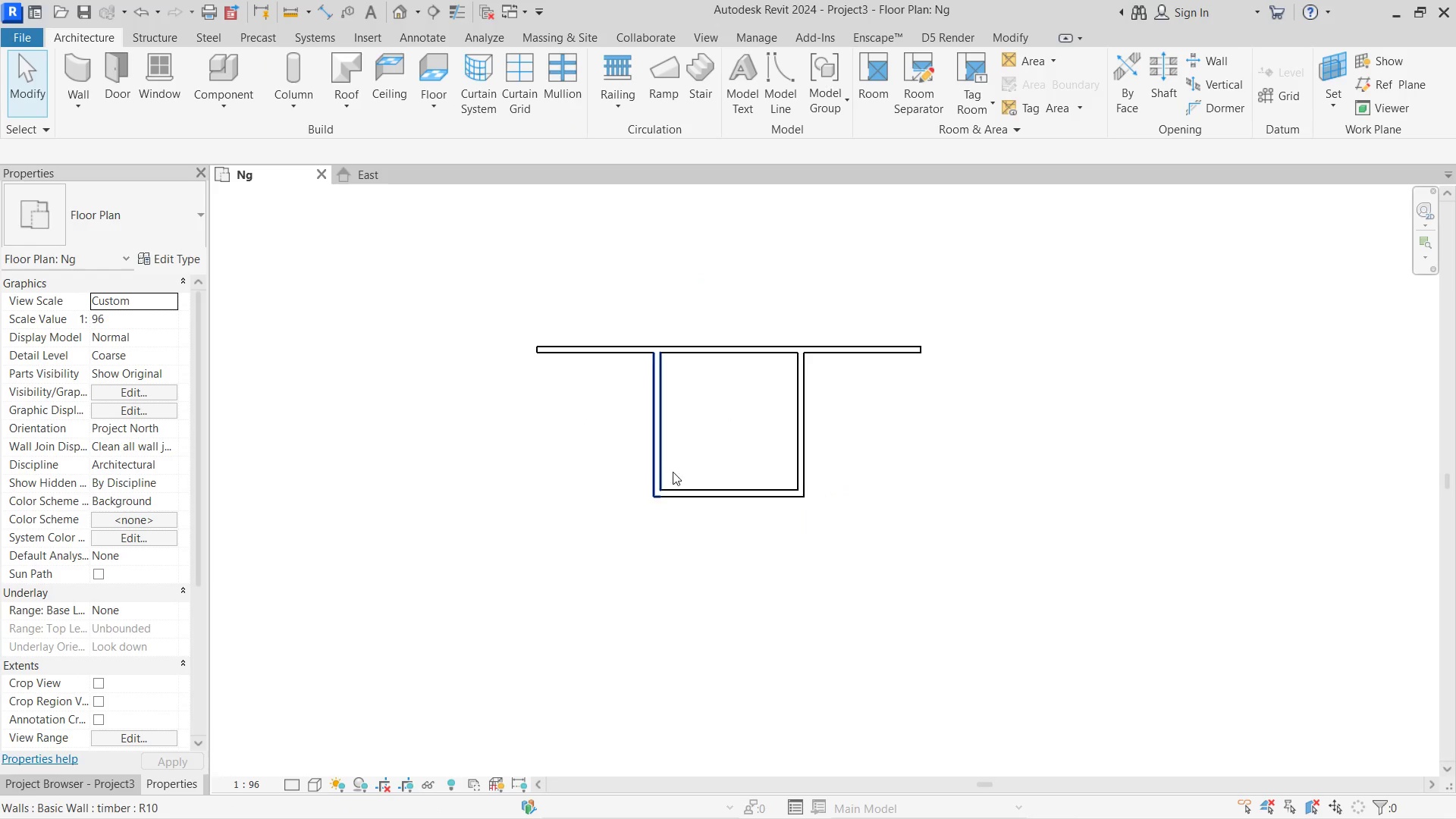 
left_click([693, 485])
 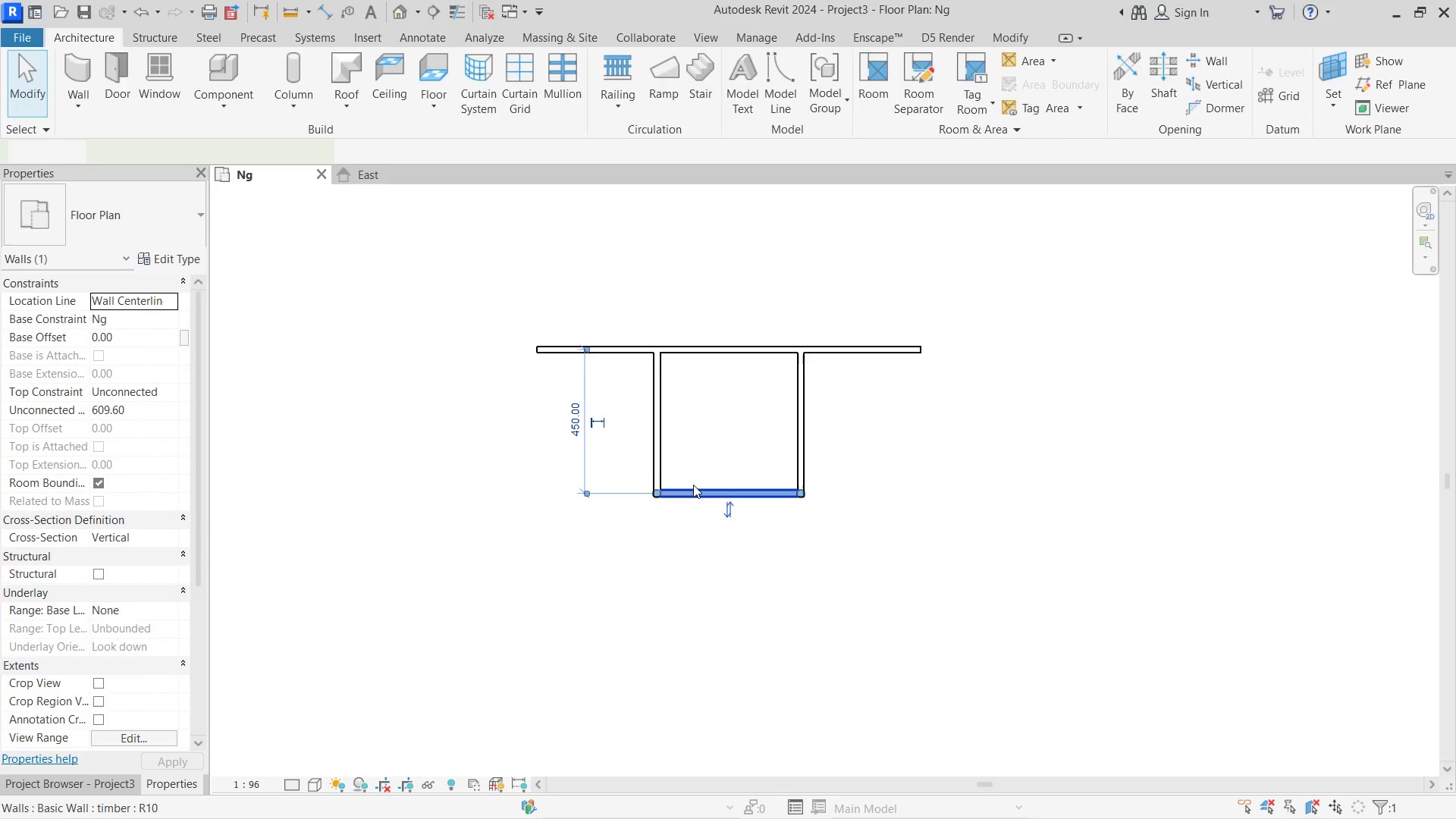 
hold_key(key=ControlLeft, duration=1.28)
left_click([649, 435])
 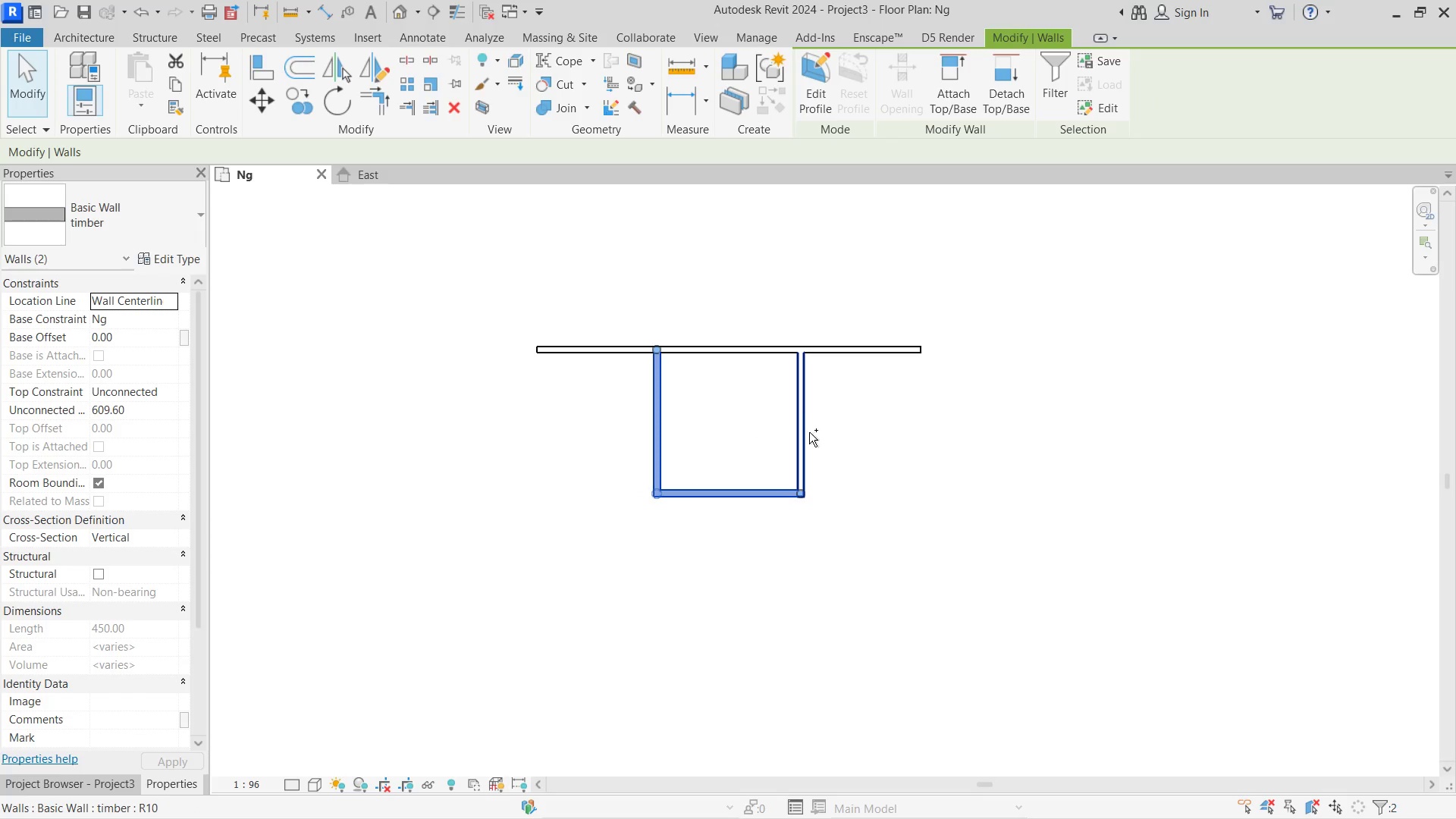 
left_click([808, 432])
 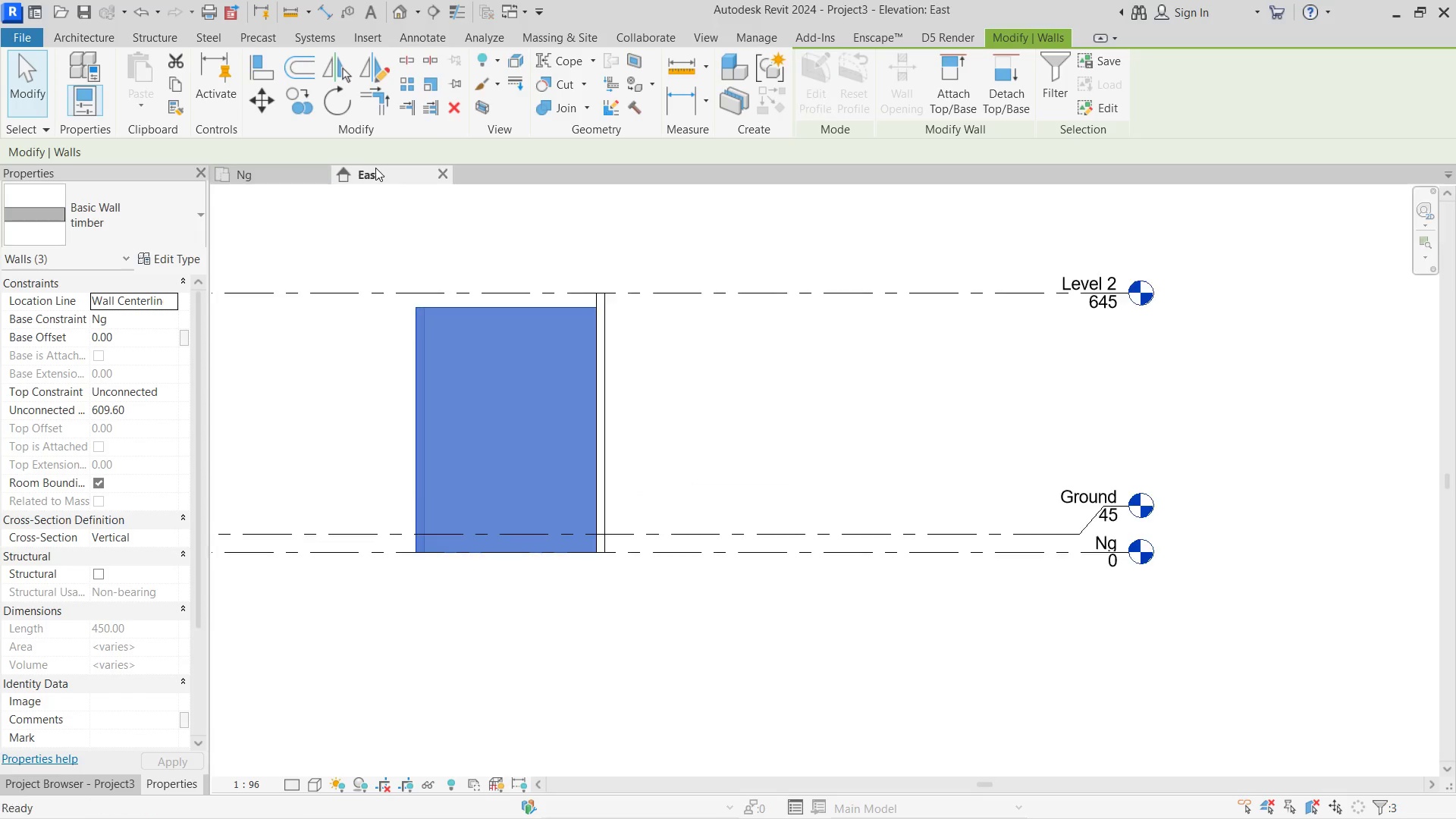 
scroll: coordinate [831, 367], scroll_direction: down, amount: 1.0
 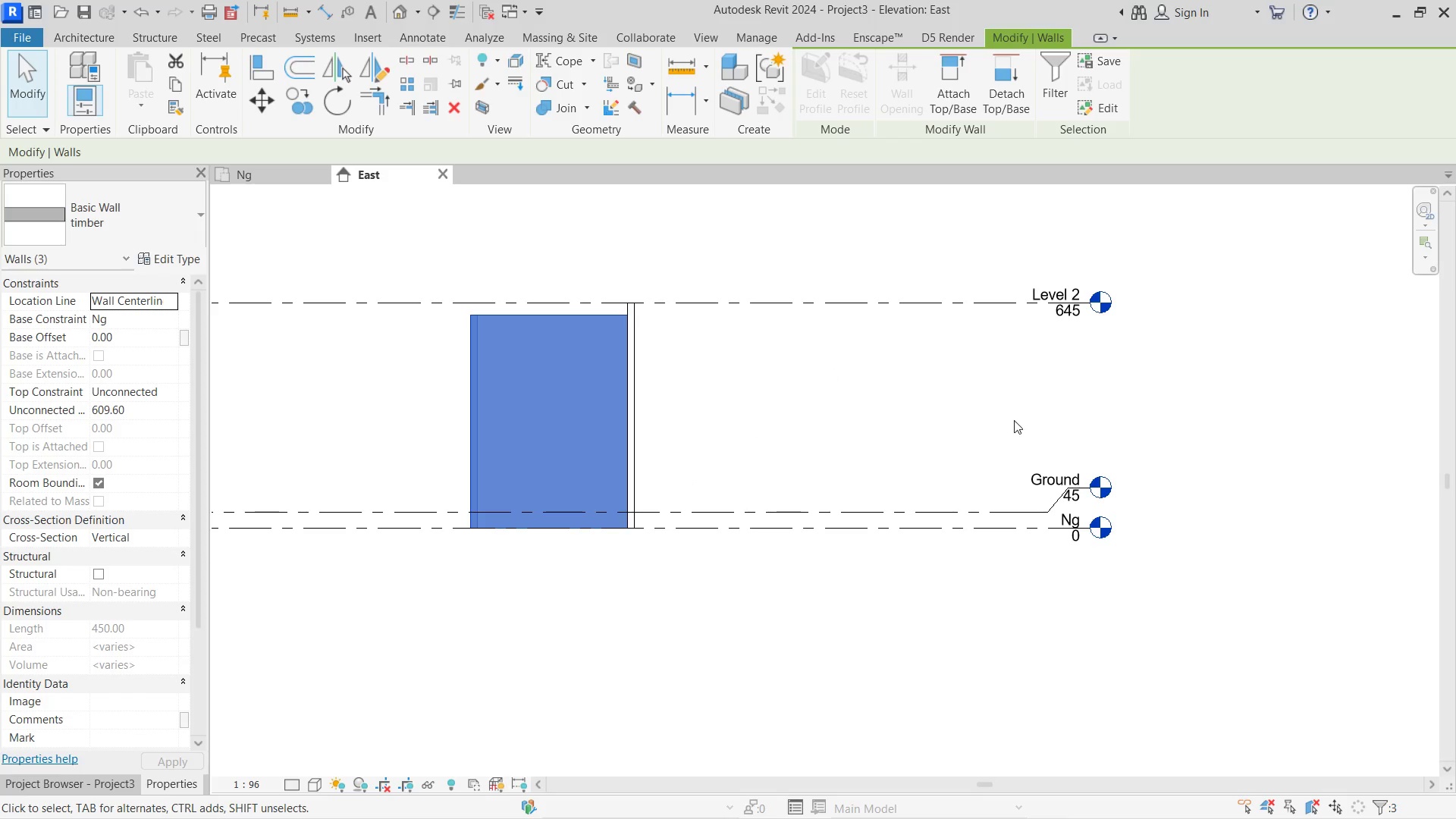 
left_click([1014, 420])
 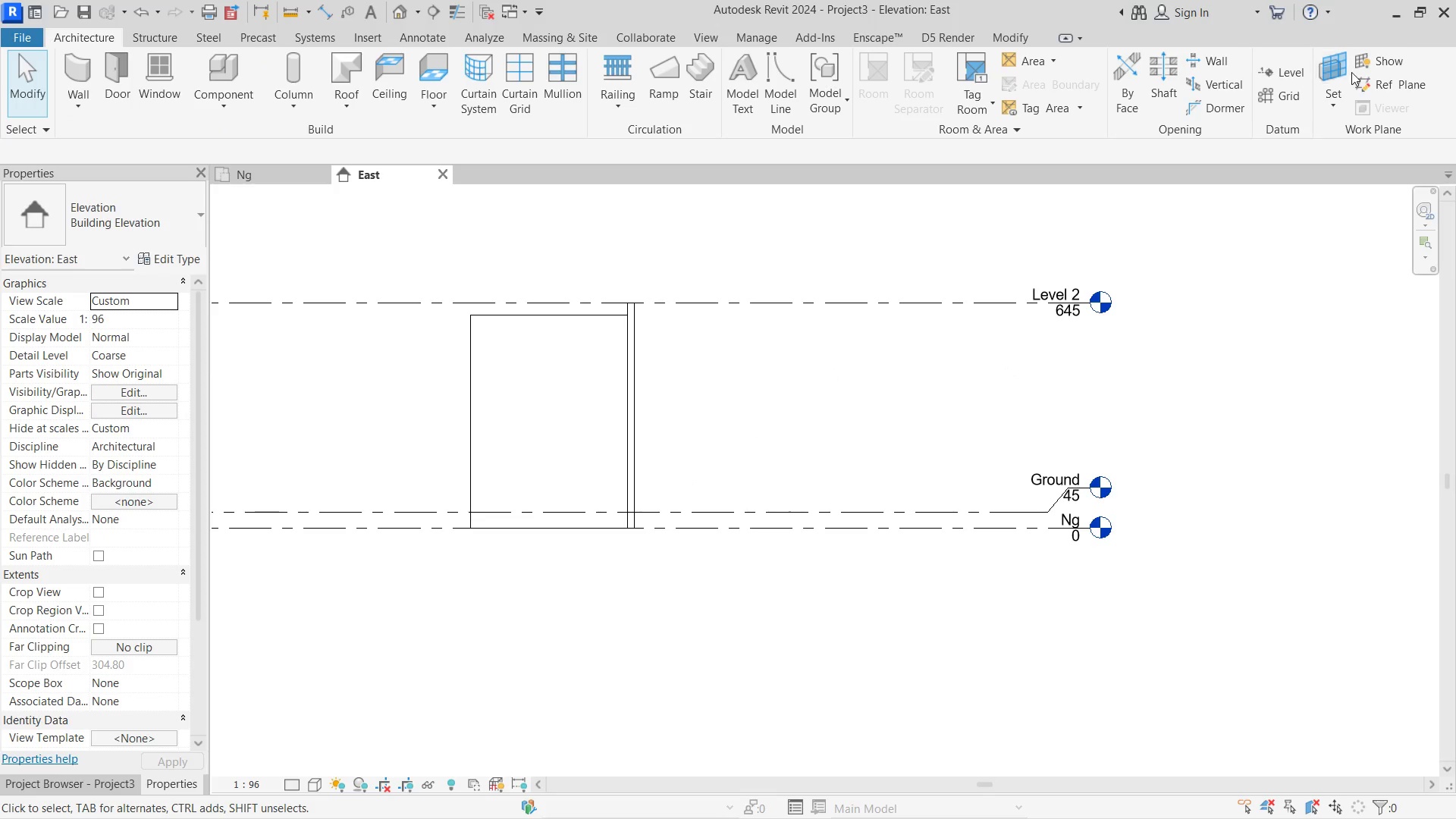 
left_click([1269, 73])
 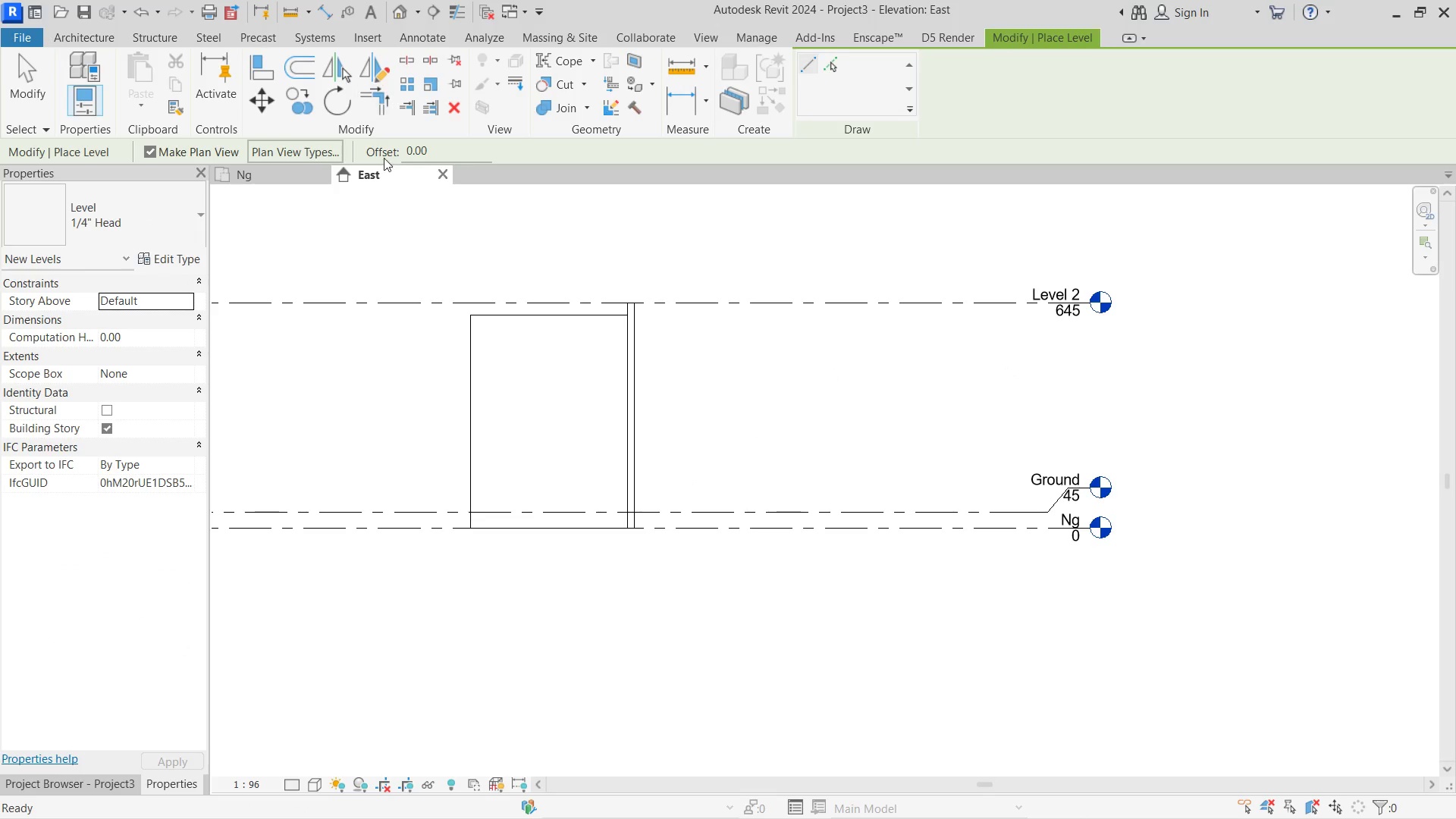 
left_click_drag(start_coordinate=[435, 152], to_coordinate=[402, 147])
 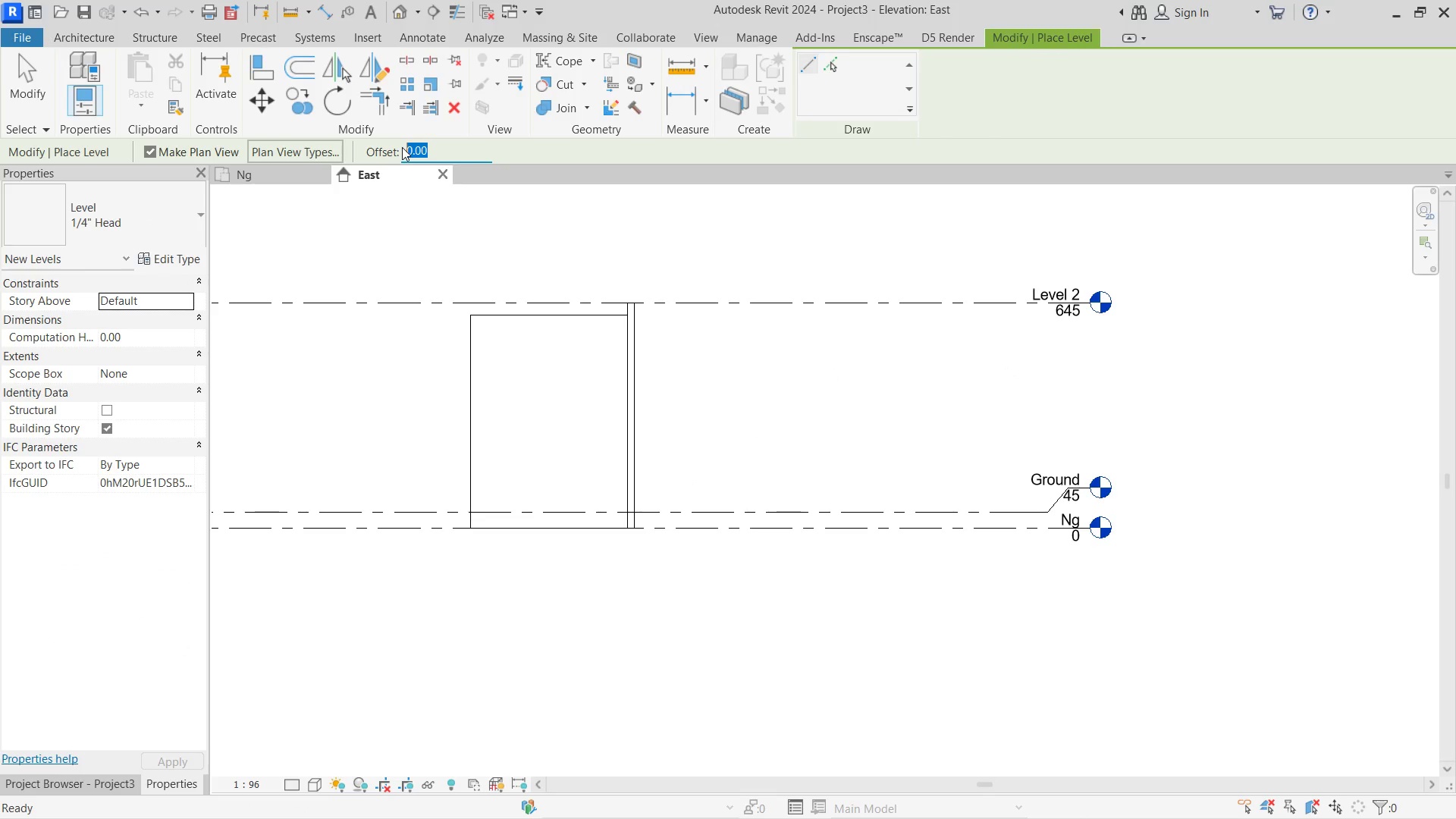 
hold_key(key=Numpad4, duration=0.34)
 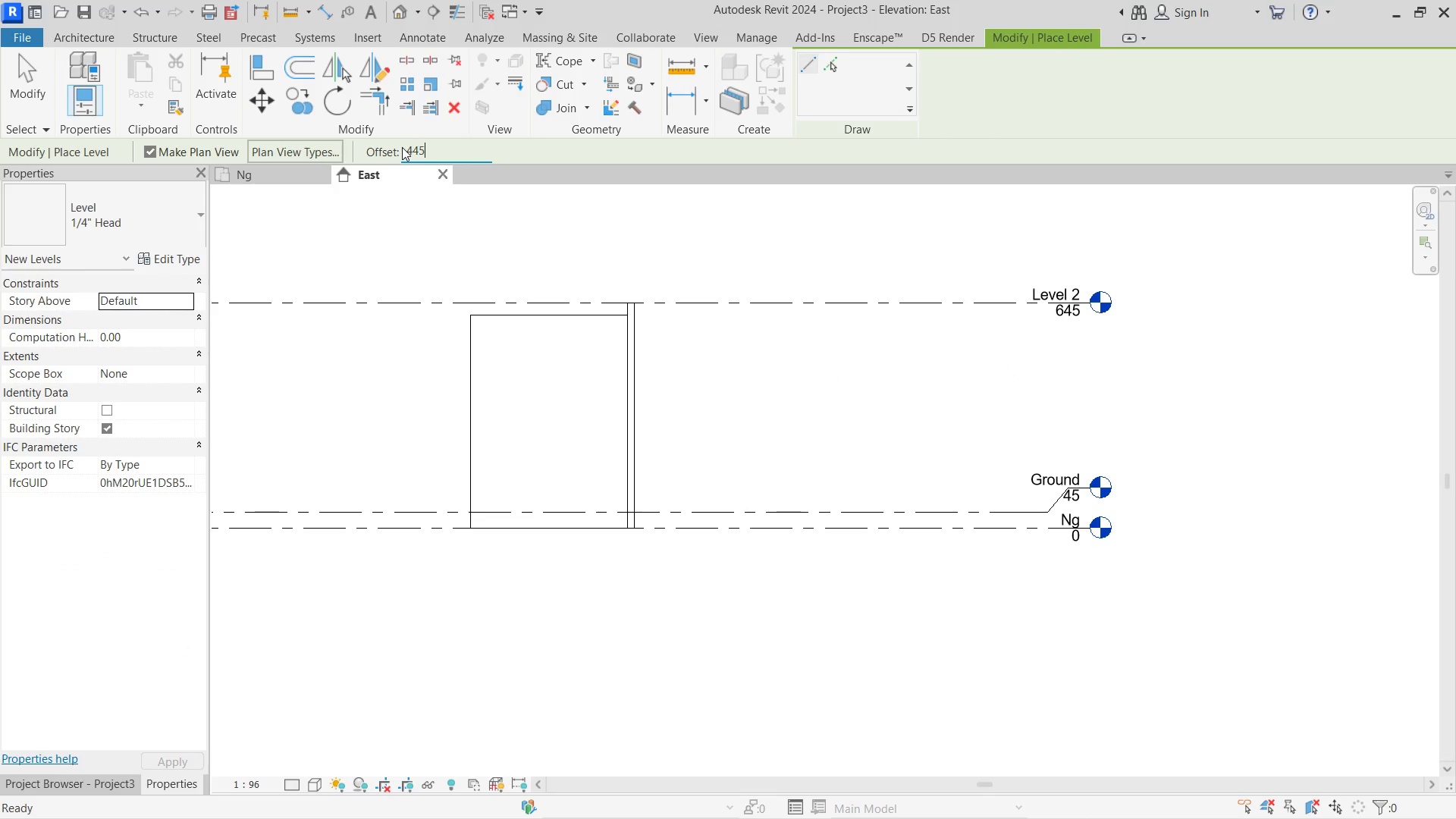 
key(Numpad5)
 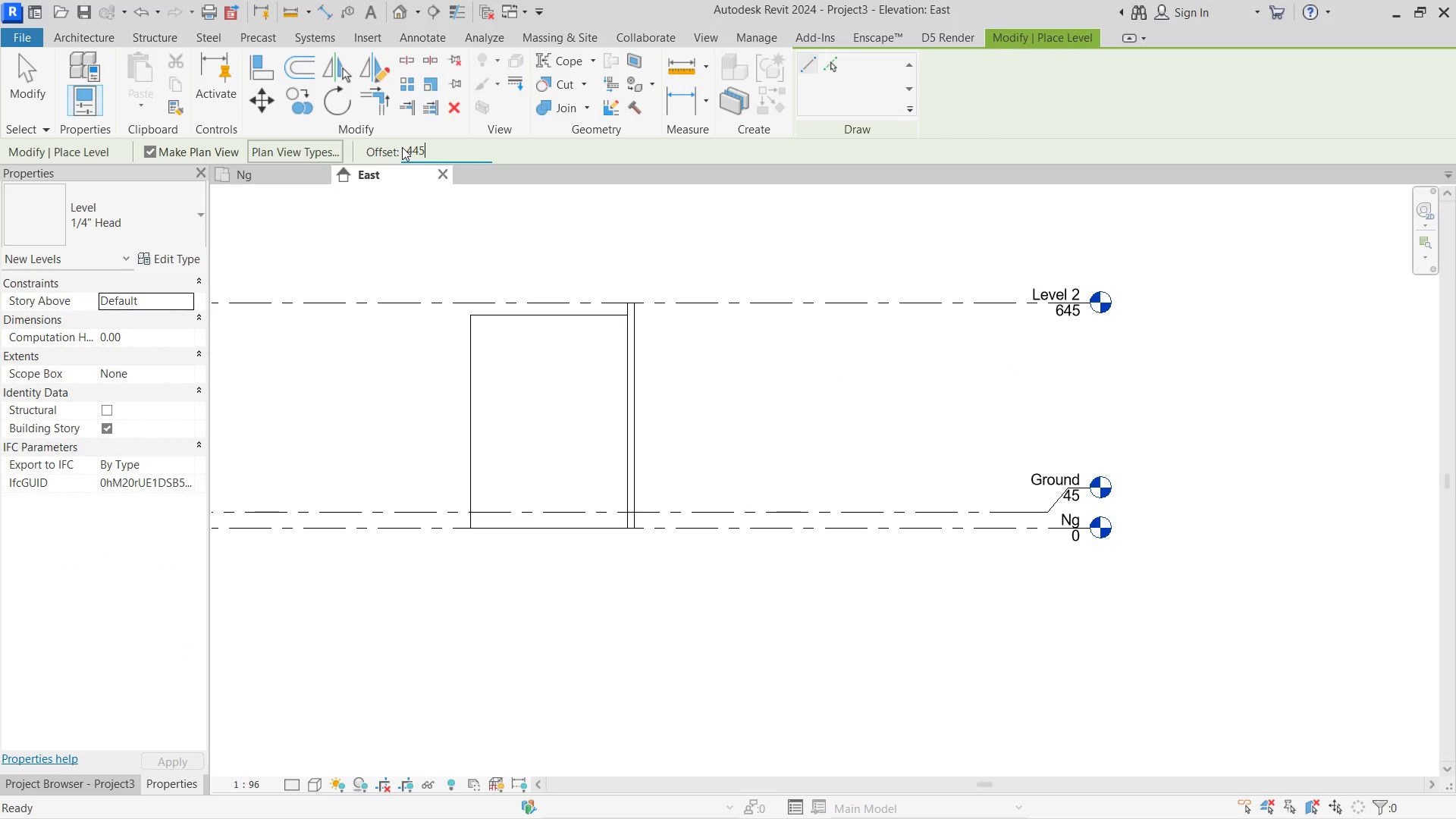 
key(NumpadEnter)
 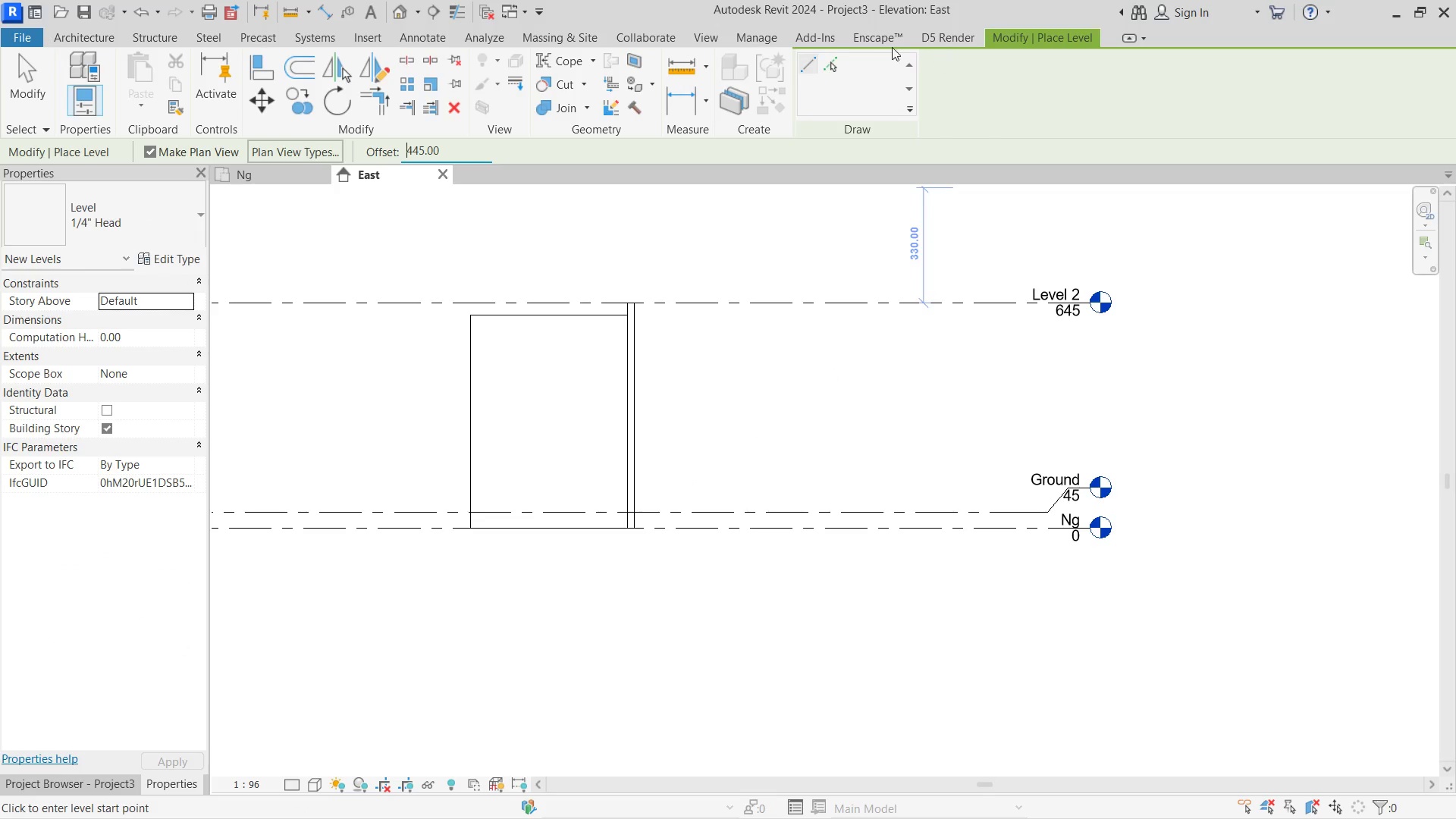 
left_click([827, 68])
 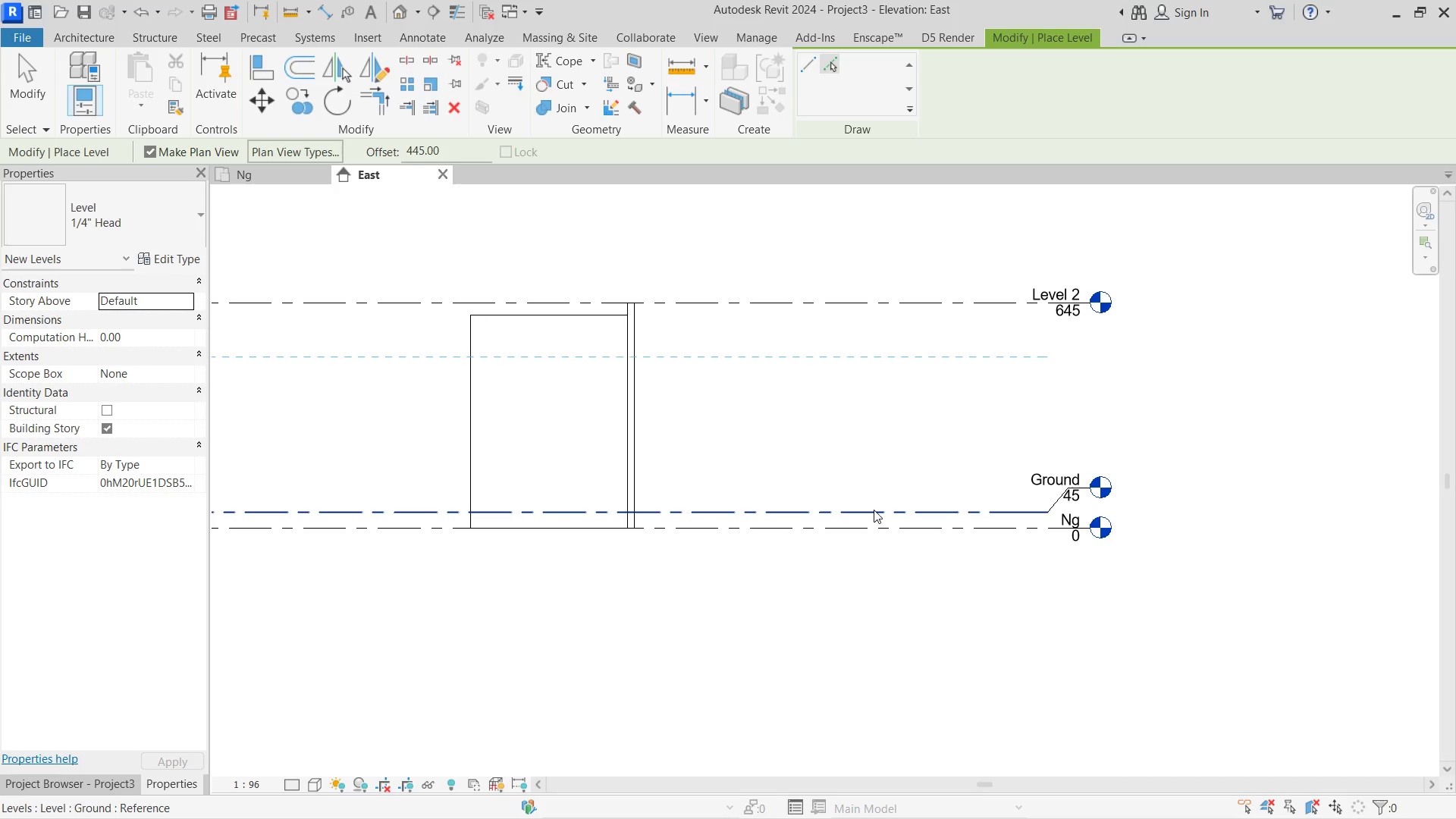 
left_click([874, 510])
 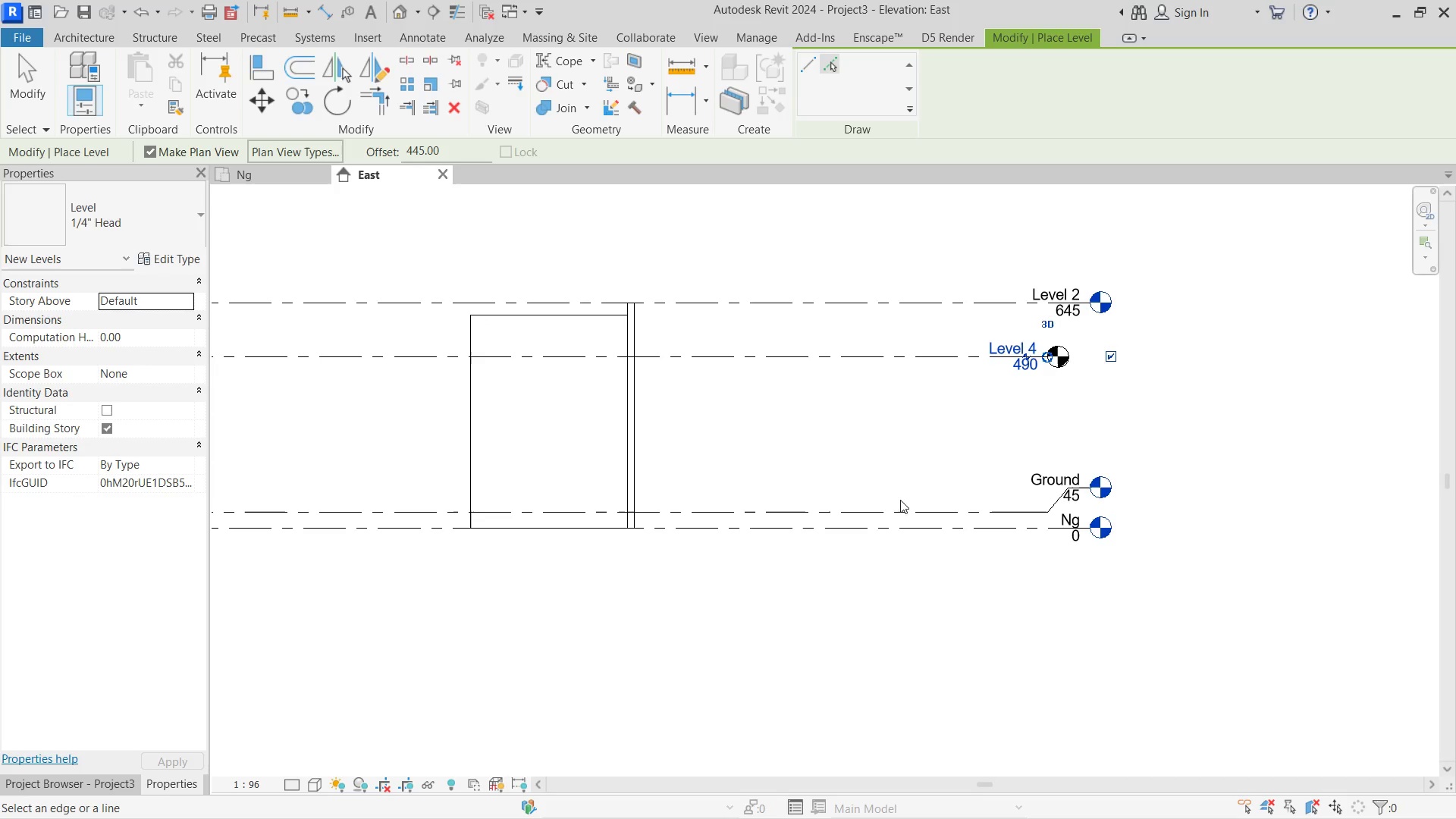 
key(Escape)
 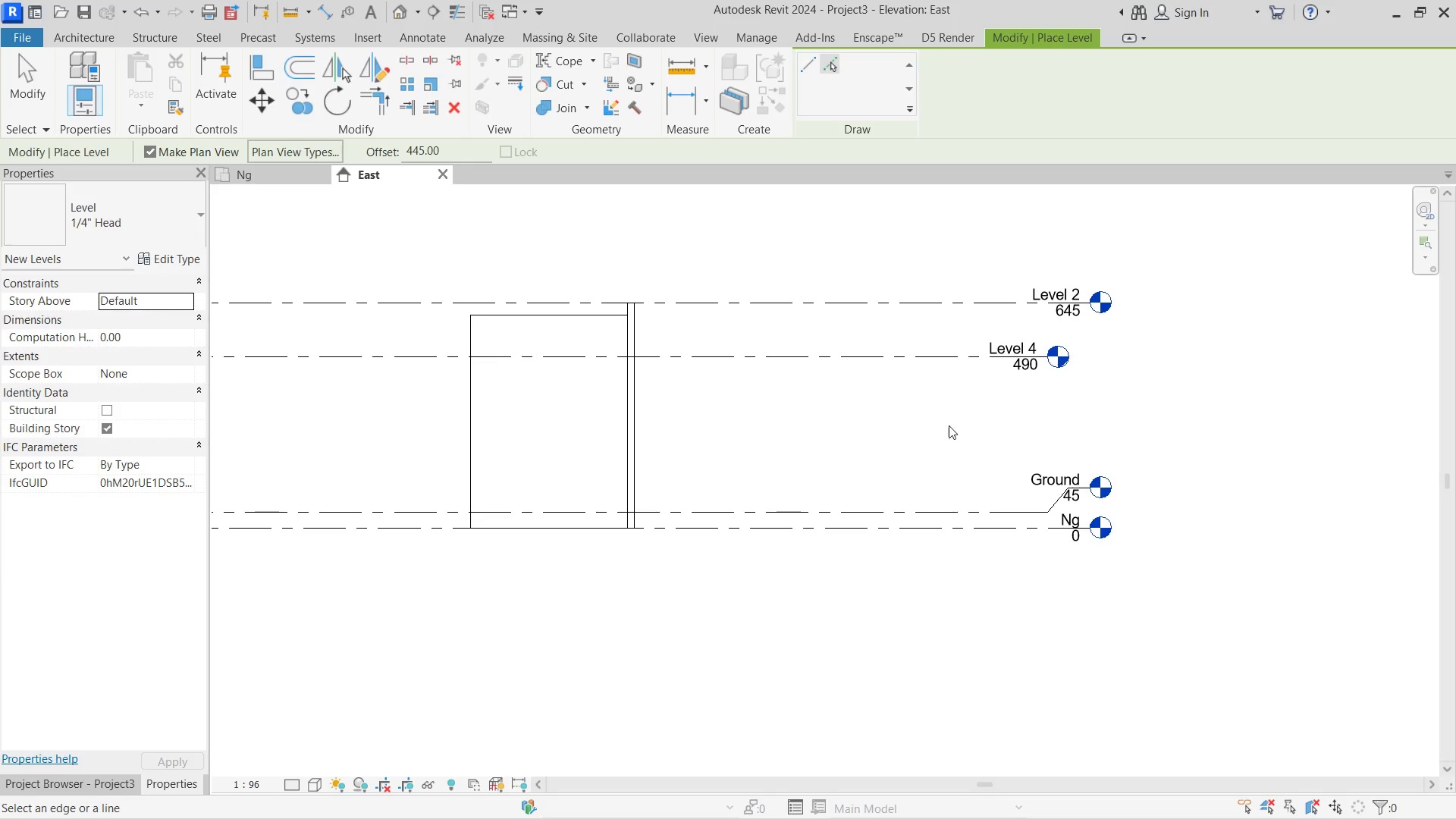 
key(Escape)
 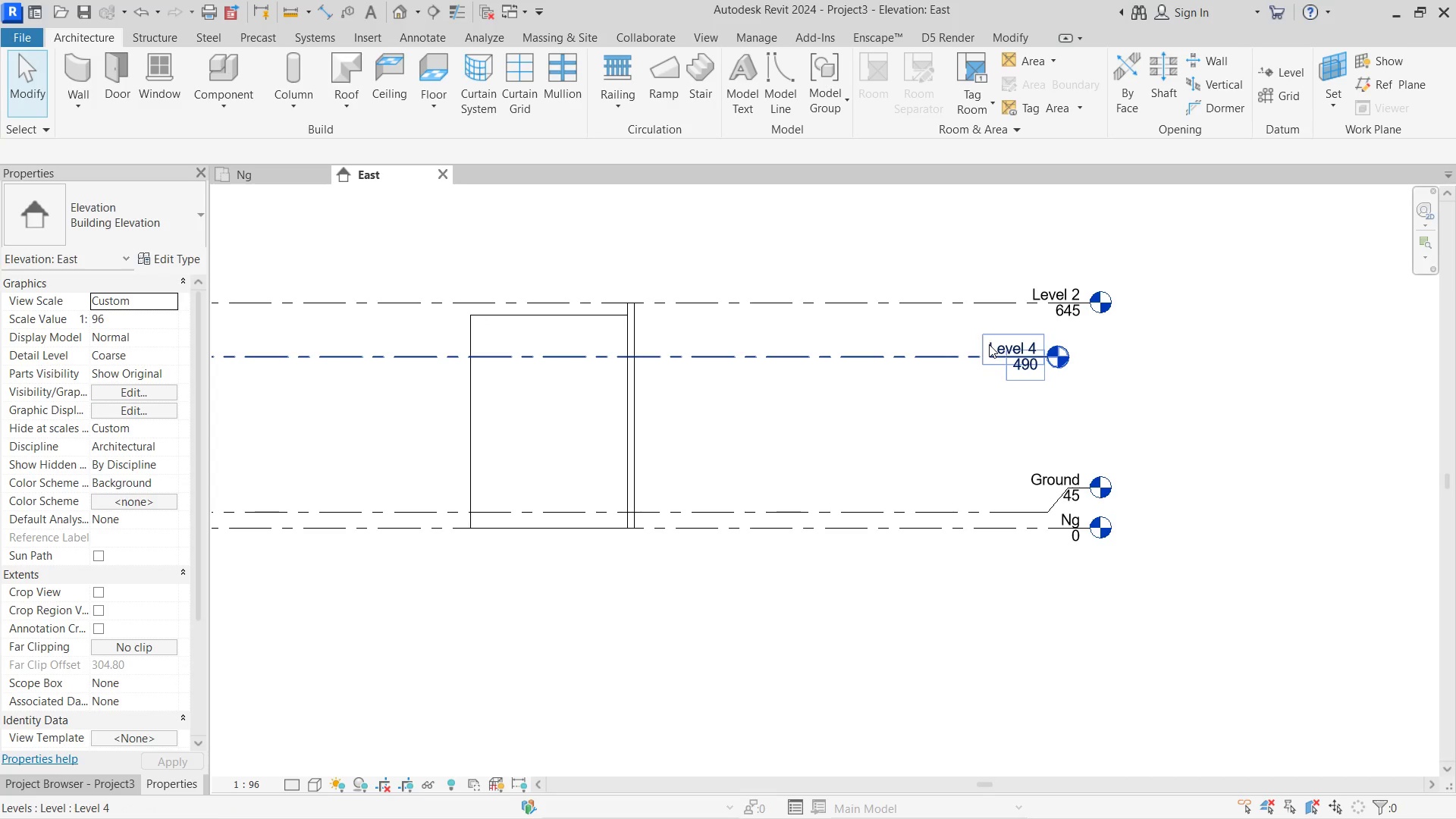 
key(Alt+AltLeft)
 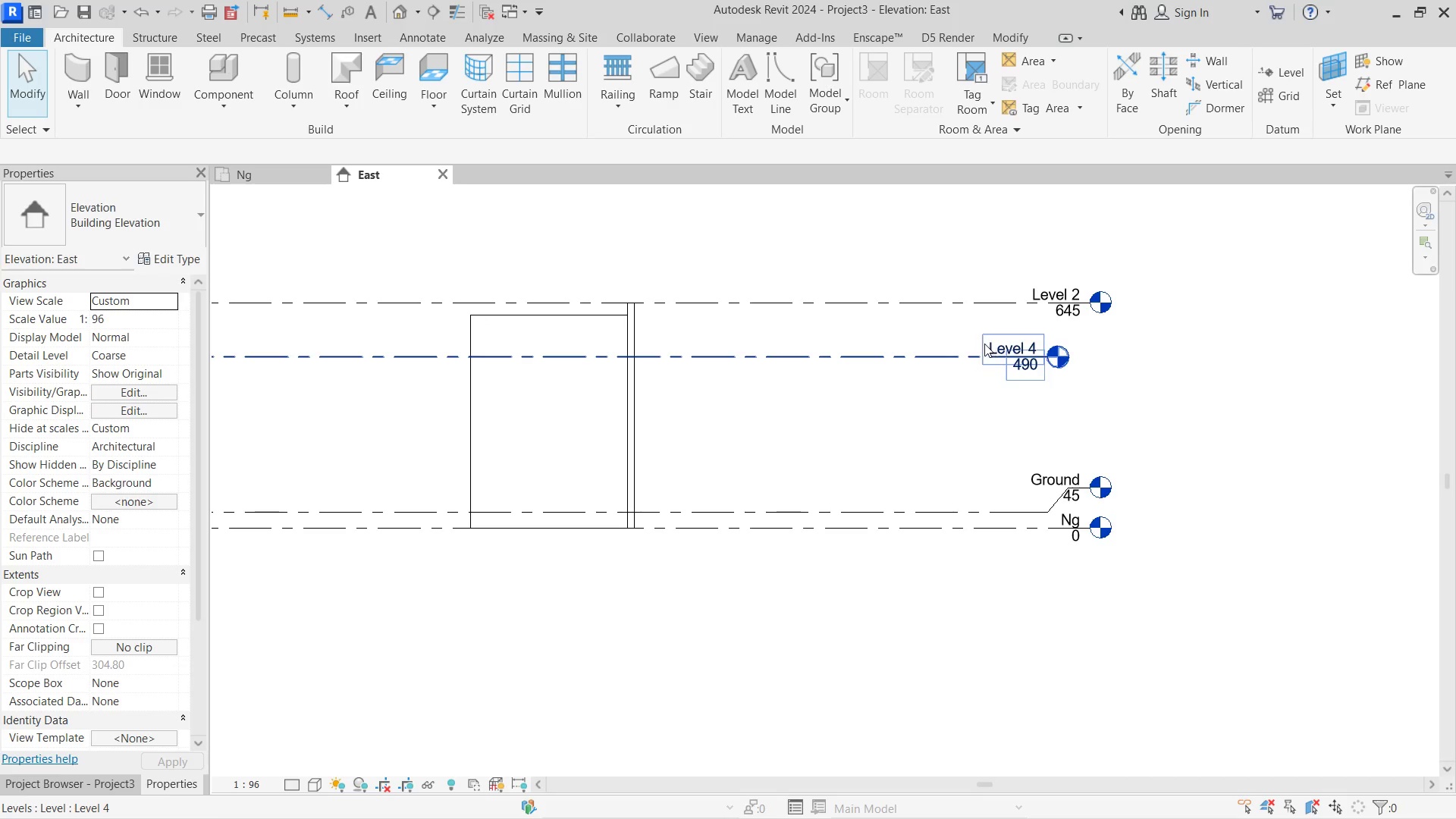 
key(Alt+Tab)